 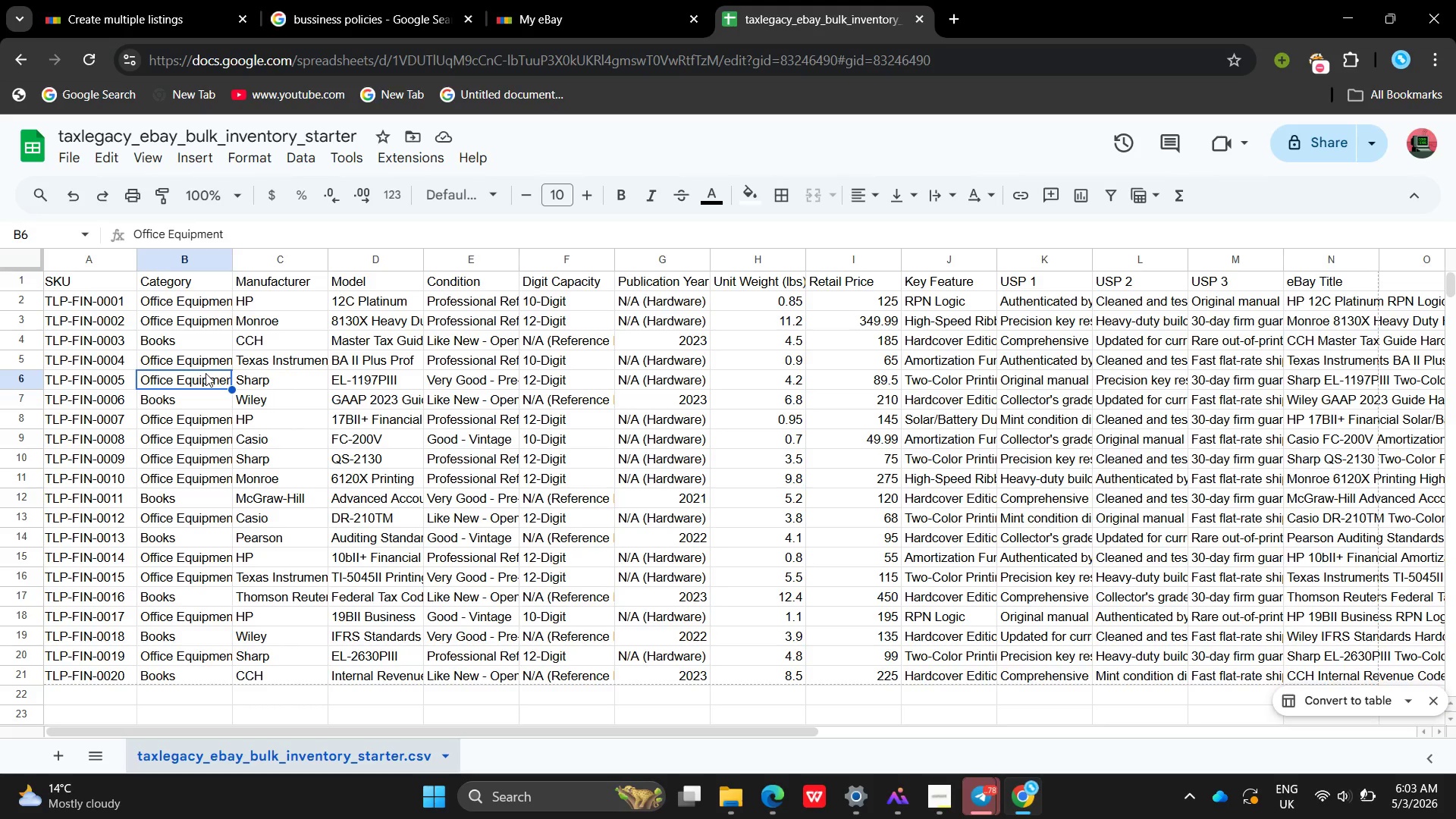 
left_click([215, 355])
 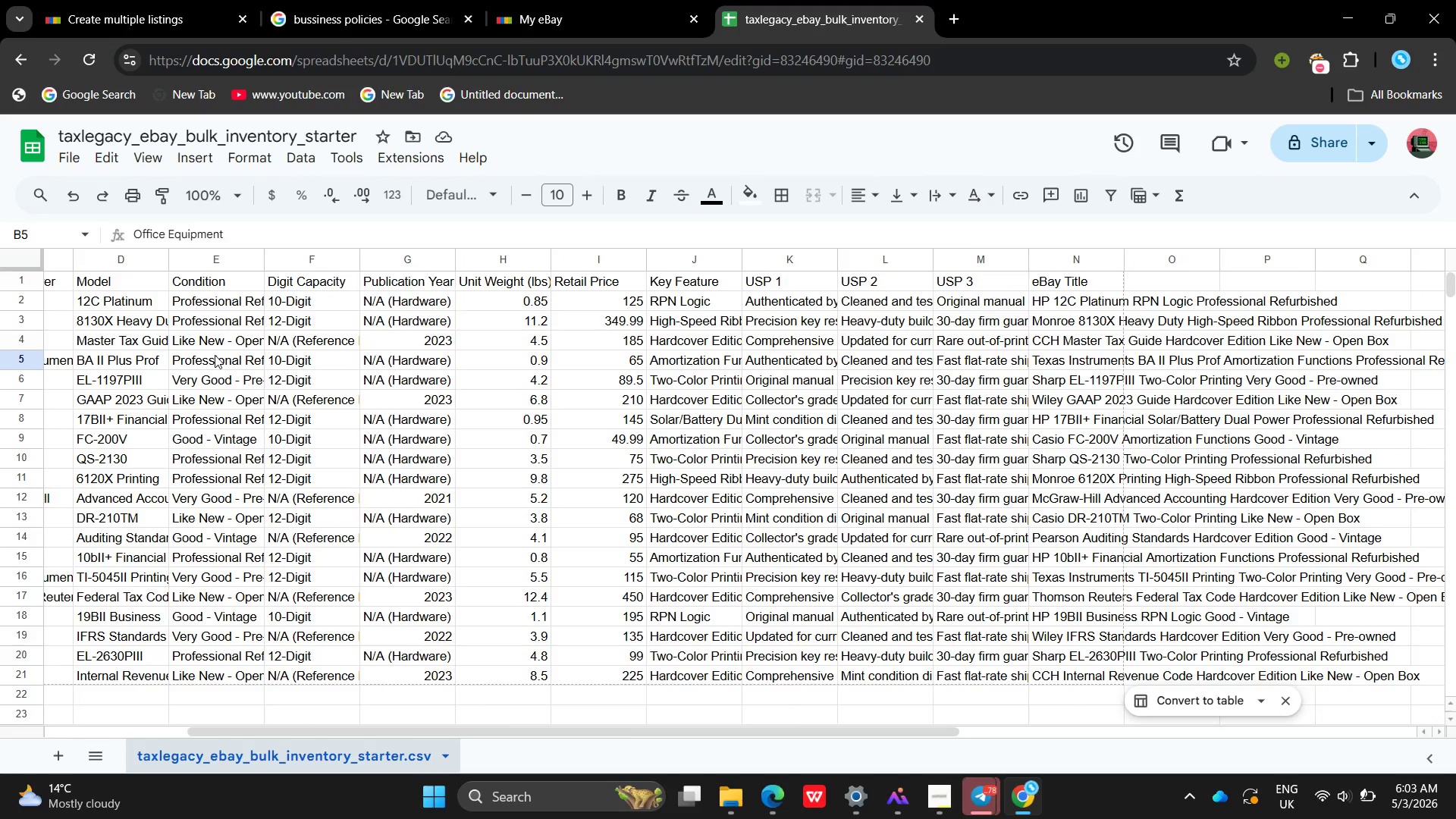 
left_click([1395, 21])
 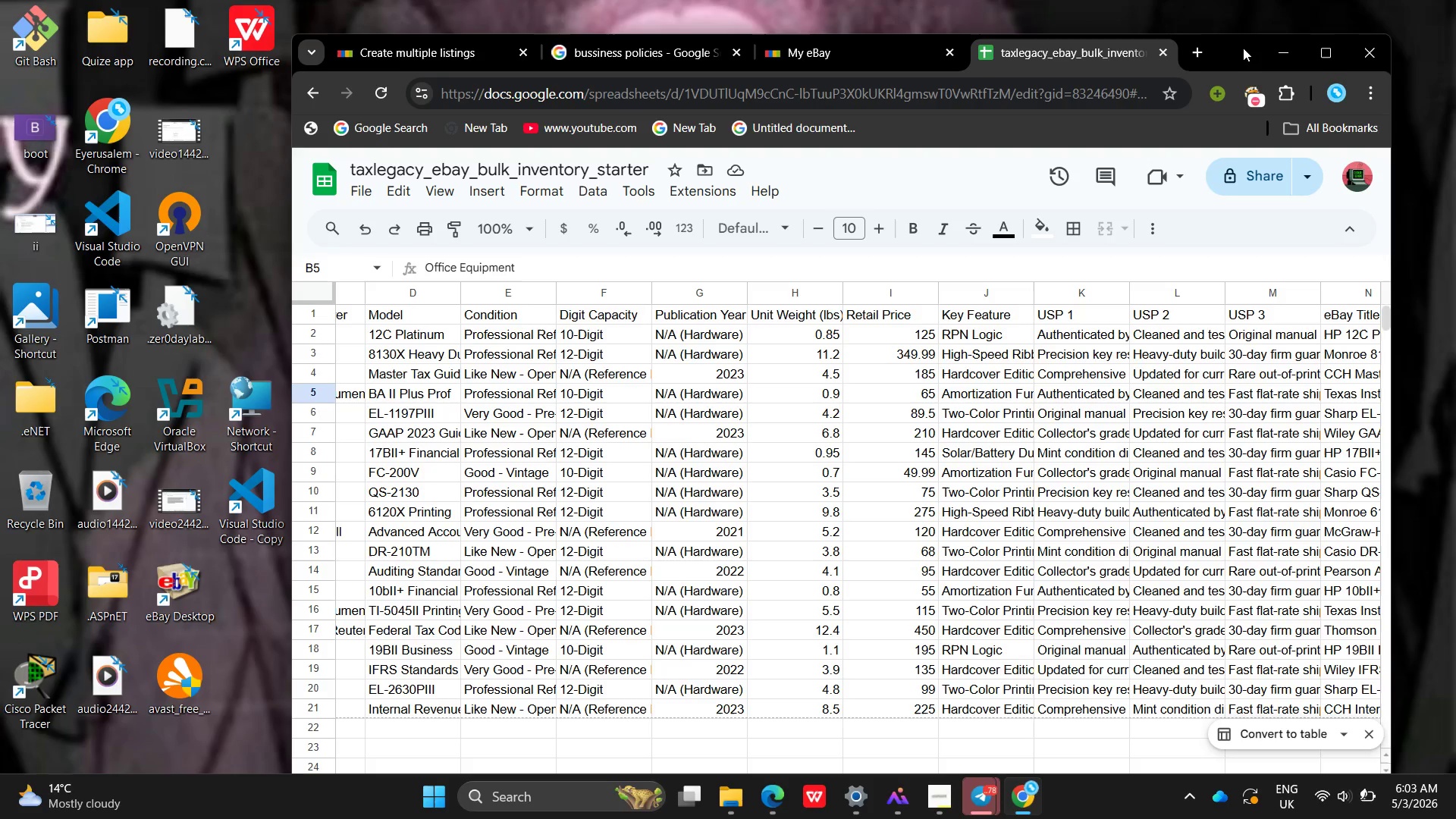 
left_click_drag(start_coordinate=[1234, 49], to_coordinate=[1215, 42])
 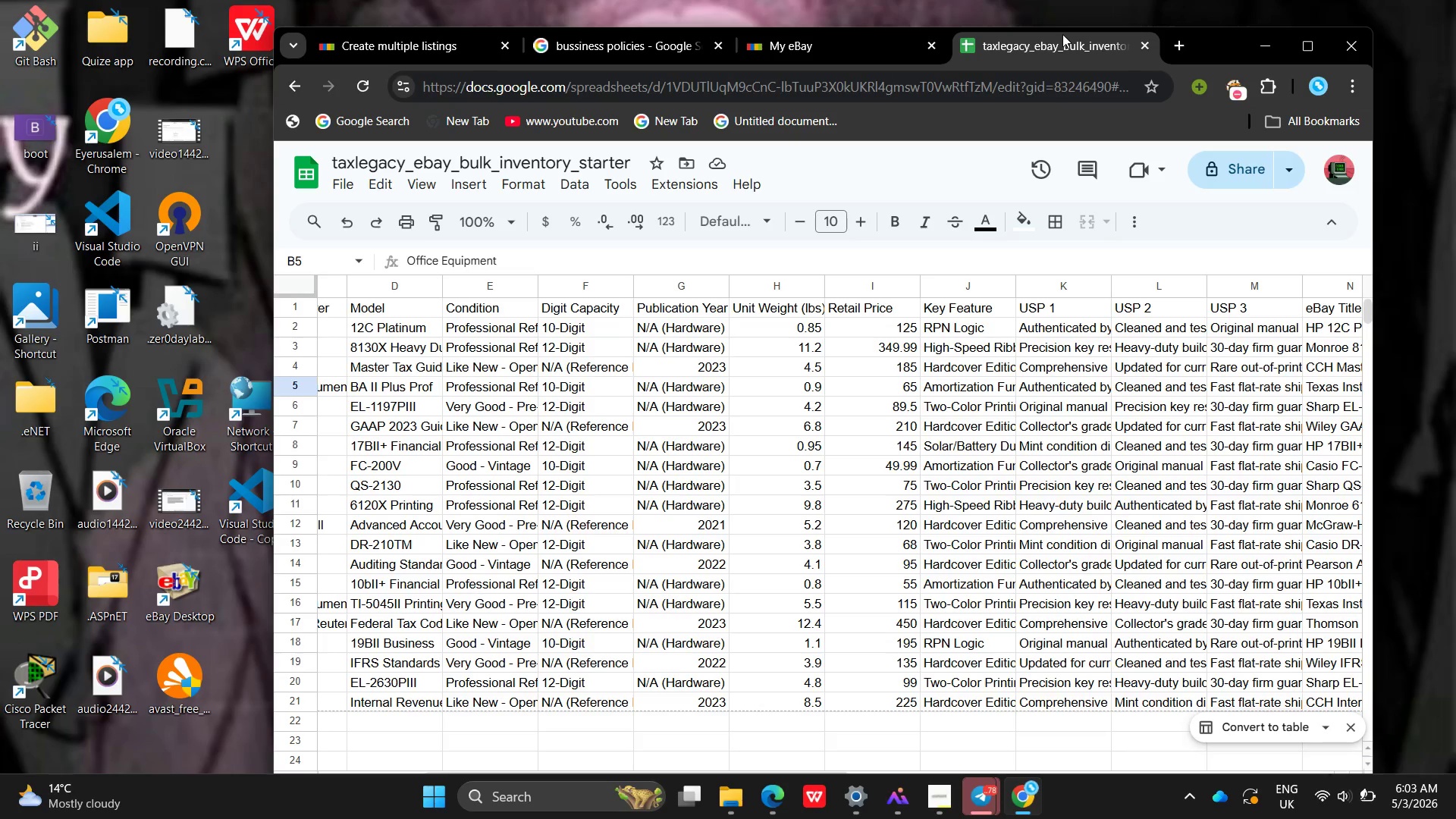 
left_click_drag(start_coordinate=[1062, 34], to_coordinate=[1086, 77])
 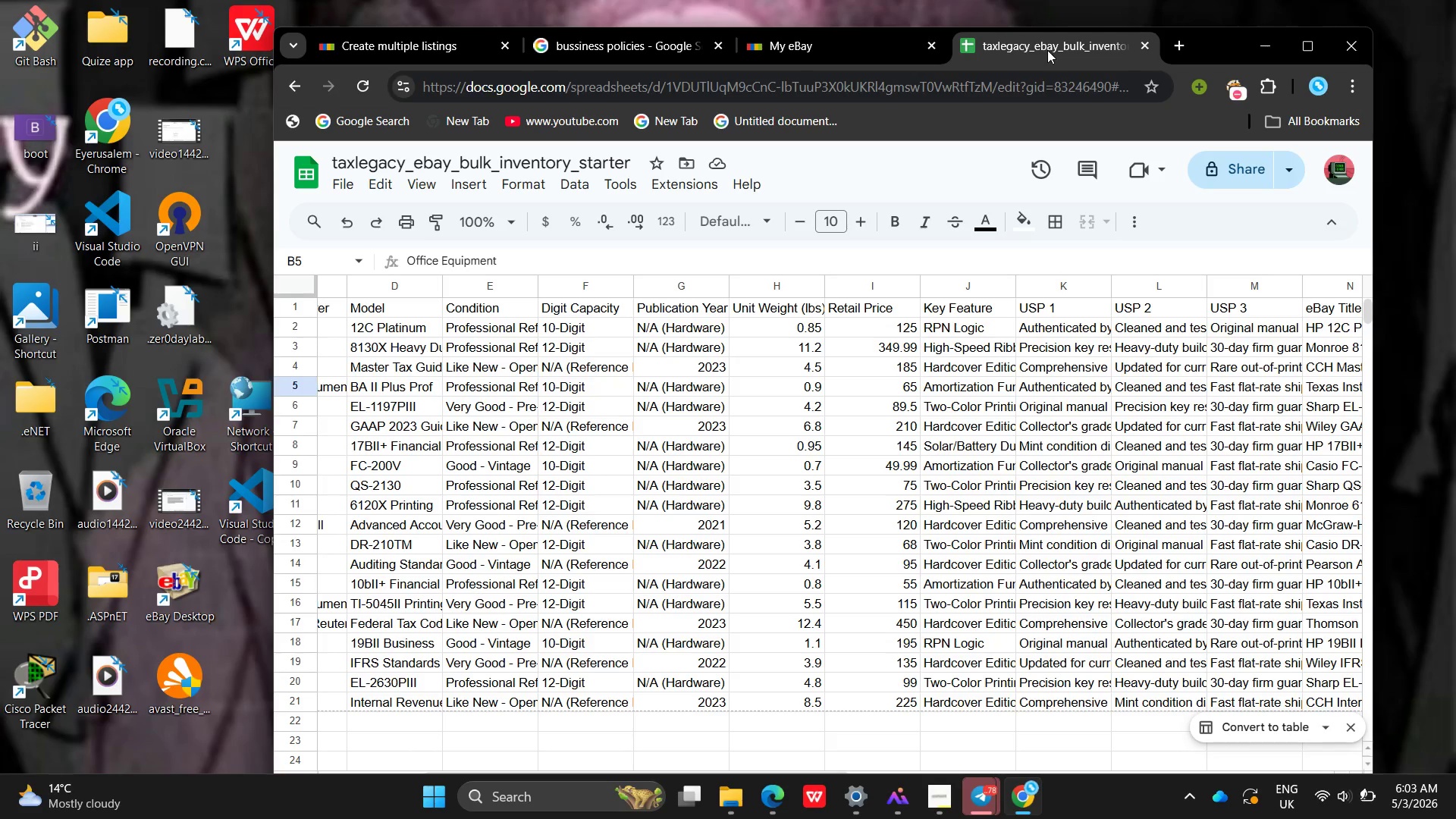 
left_click_drag(start_coordinate=[1047, 50], to_coordinate=[1059, 98])
 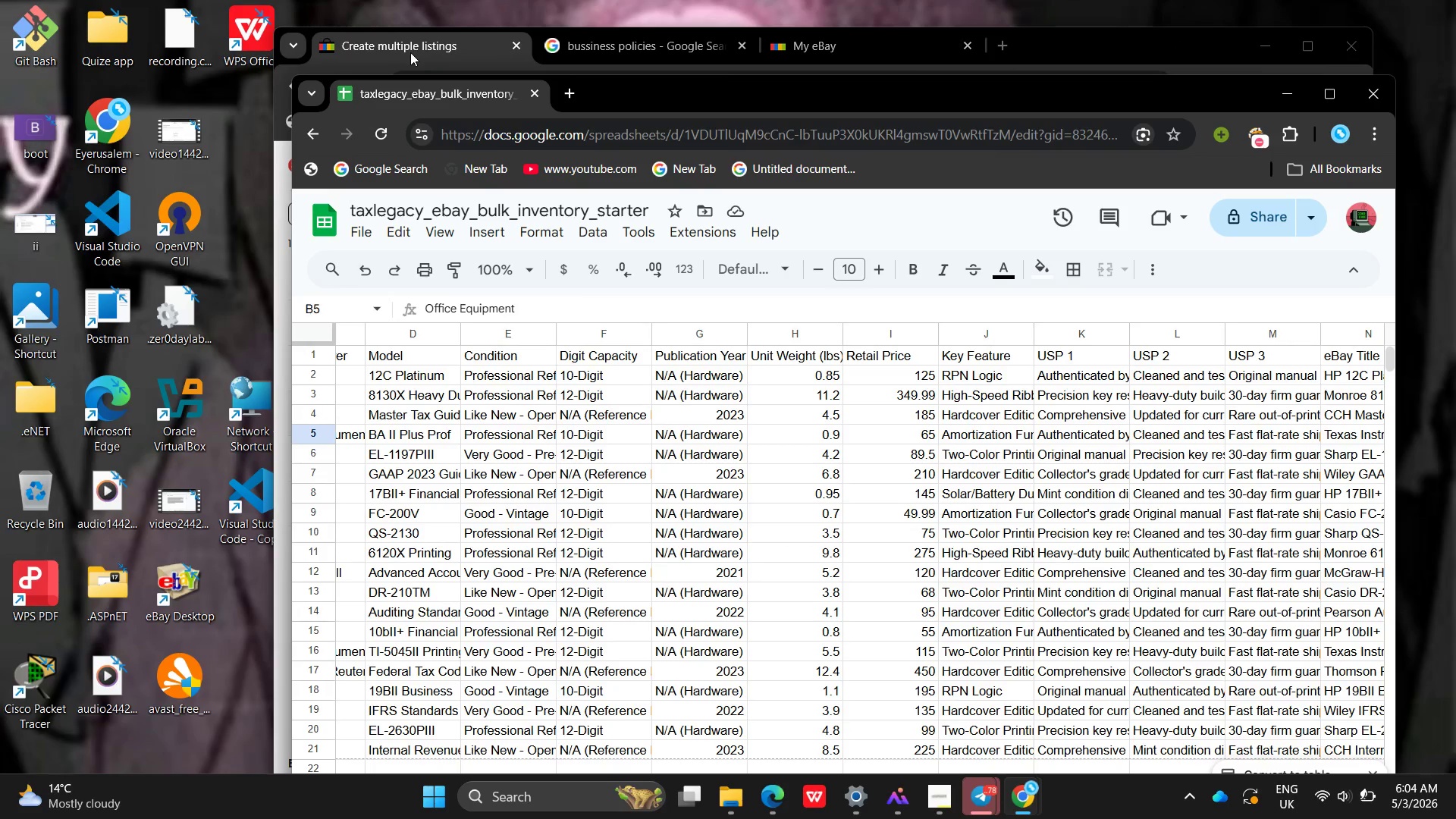 
left_click_drag(start_coordinate=[410, 52], to_coordinate=[372, 125])
 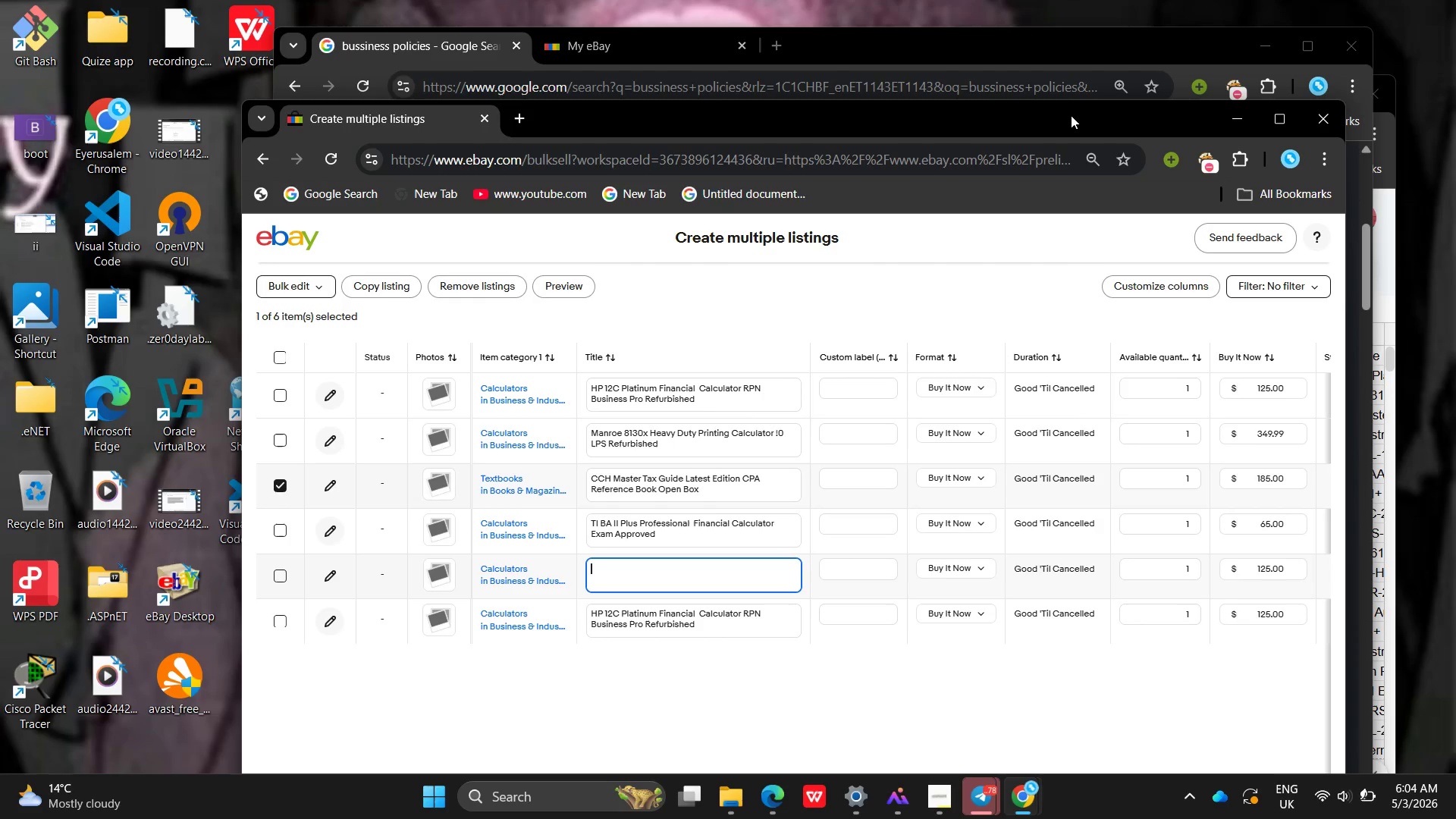 
left_click_drag(start_coordinate=[1071, 119], to_coordinate=[599, 199])
 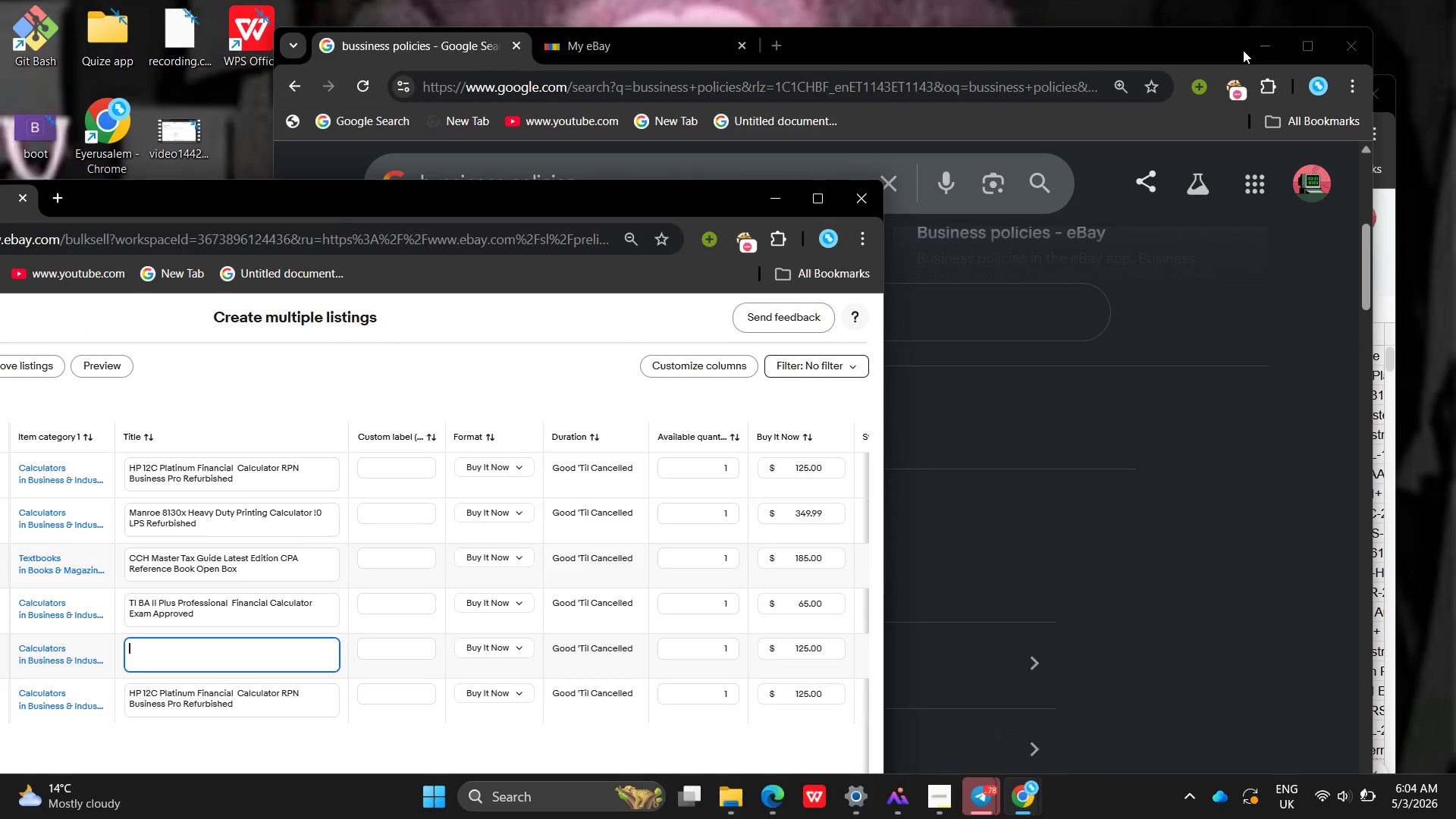 
left_click([1264, 50])
 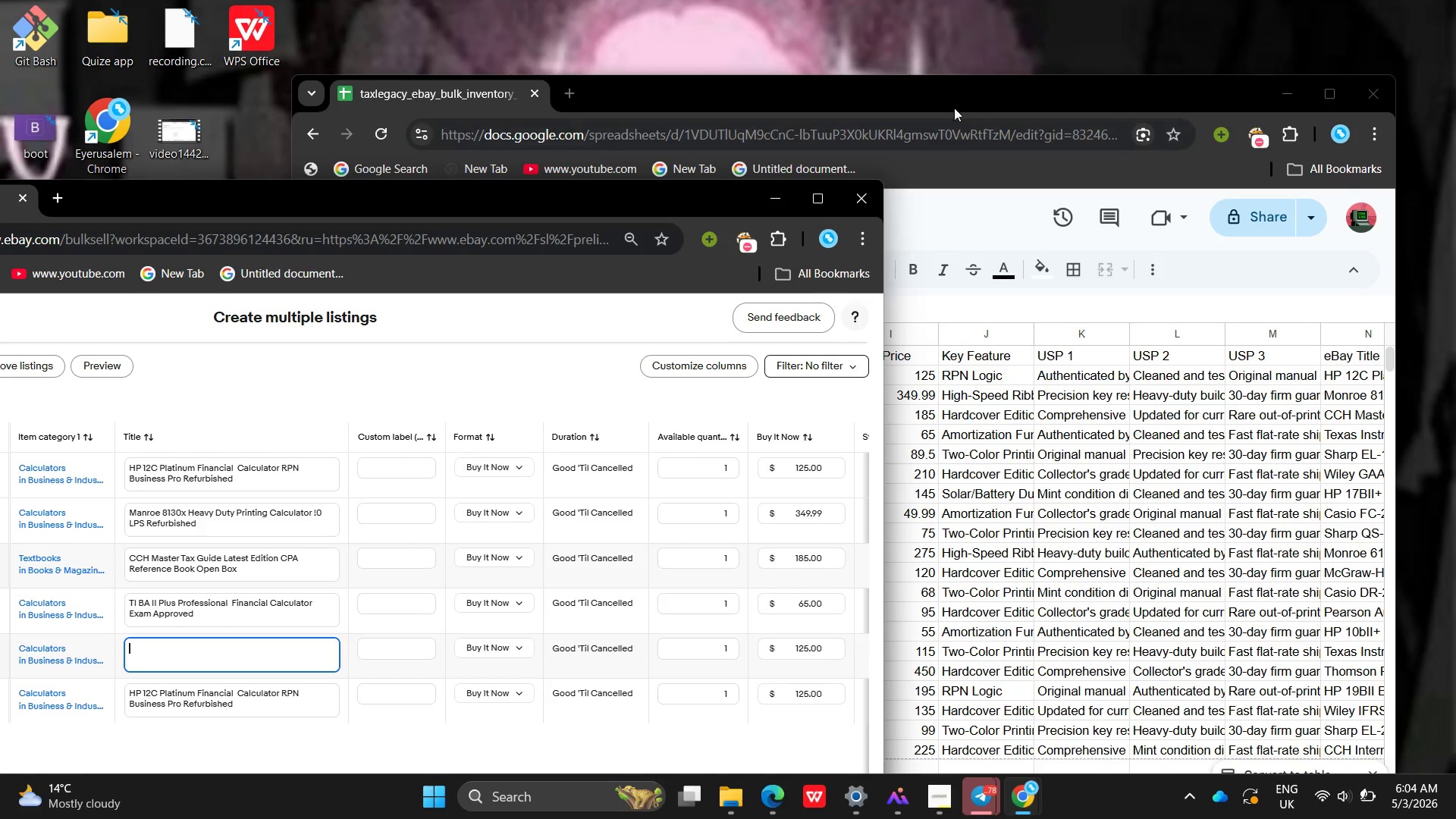 
left_click_drag(start_coordinate=[949, 104], to_coordinate=[88, 541])
 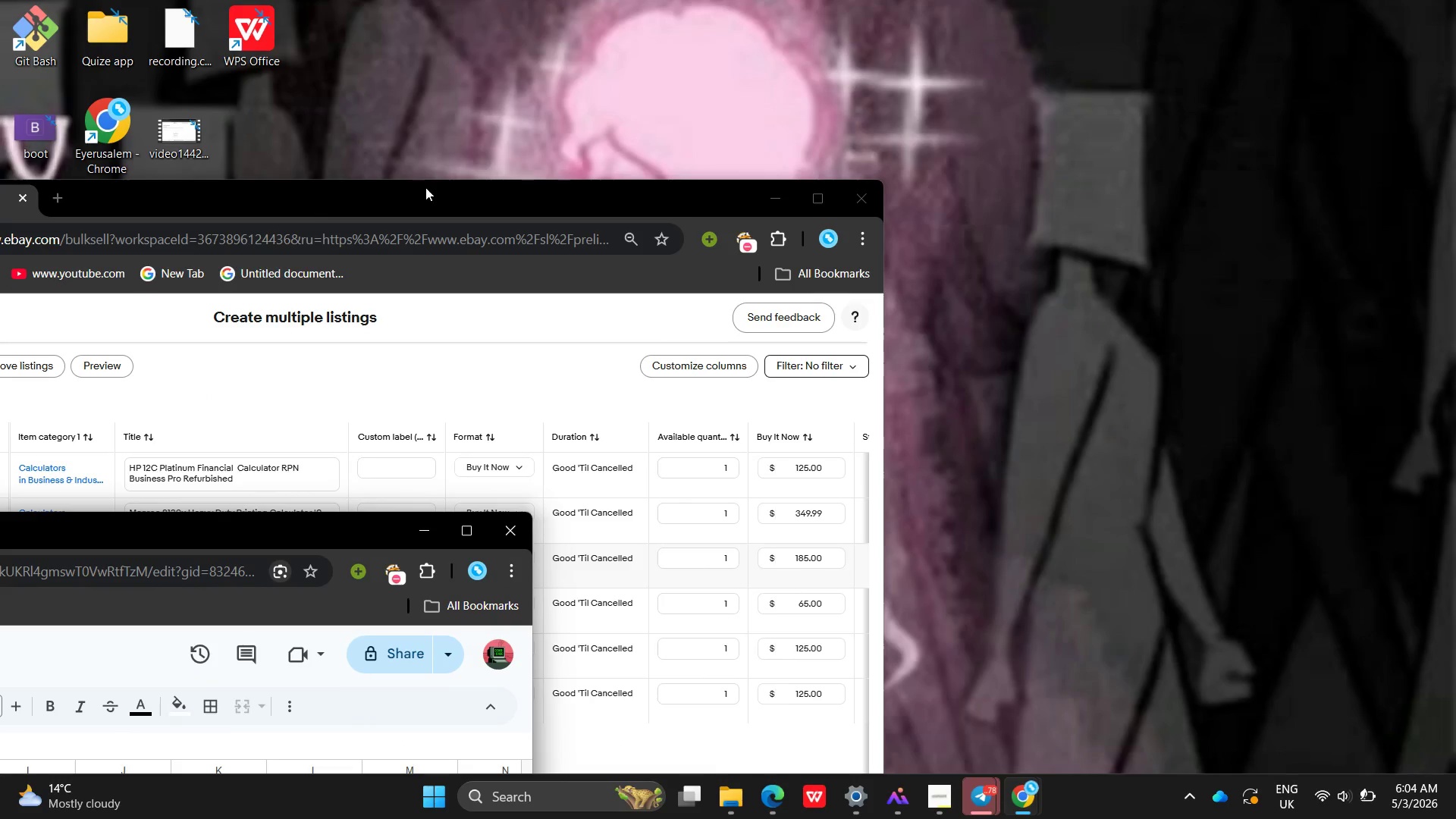 
left_click_drag(start_coordinate=[379, 190], to_coordinate=[900, 146])
 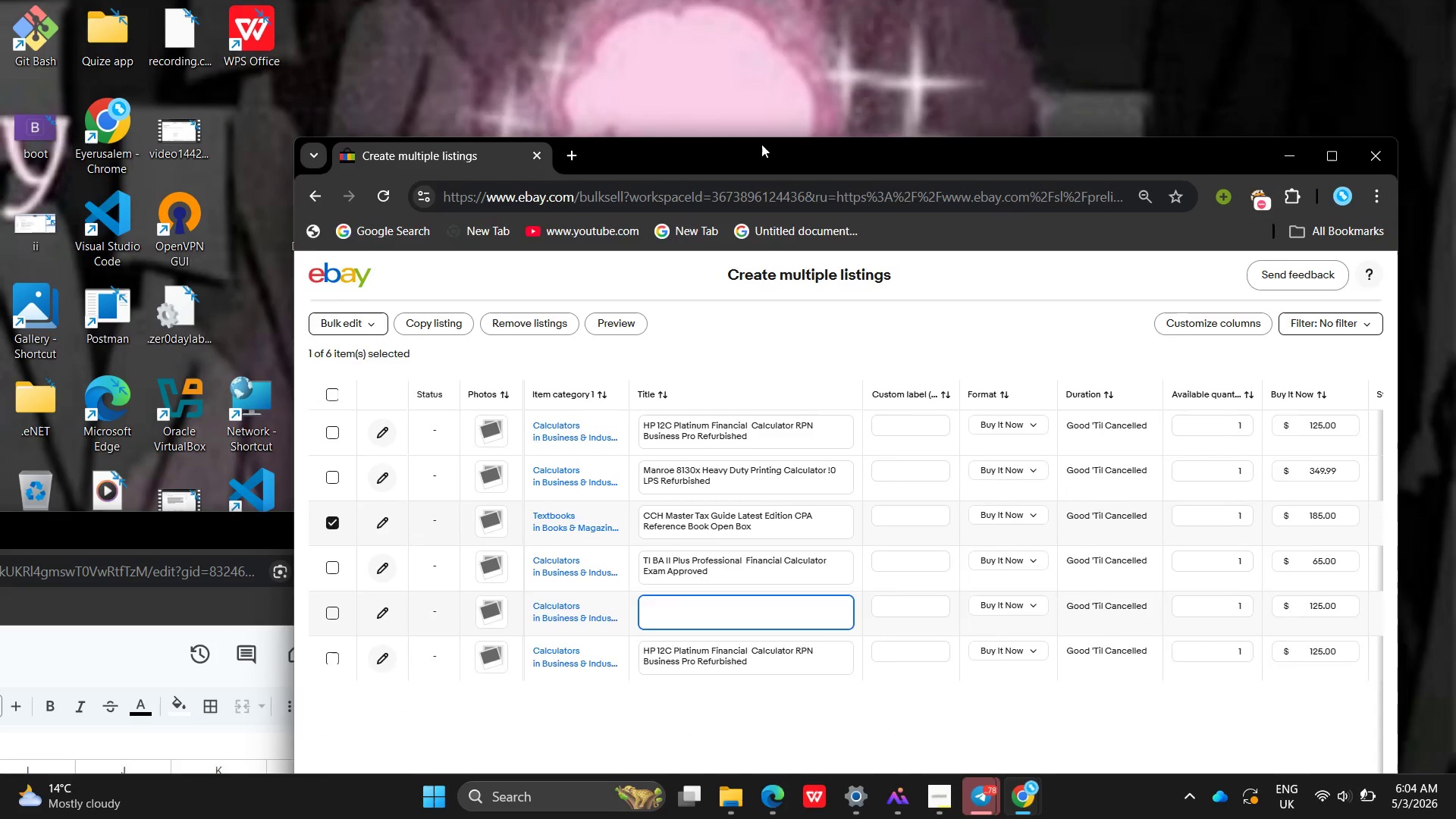 
left_click_drag(start_coordinate=[761, 144], to_coordinate=[1232, 125])
 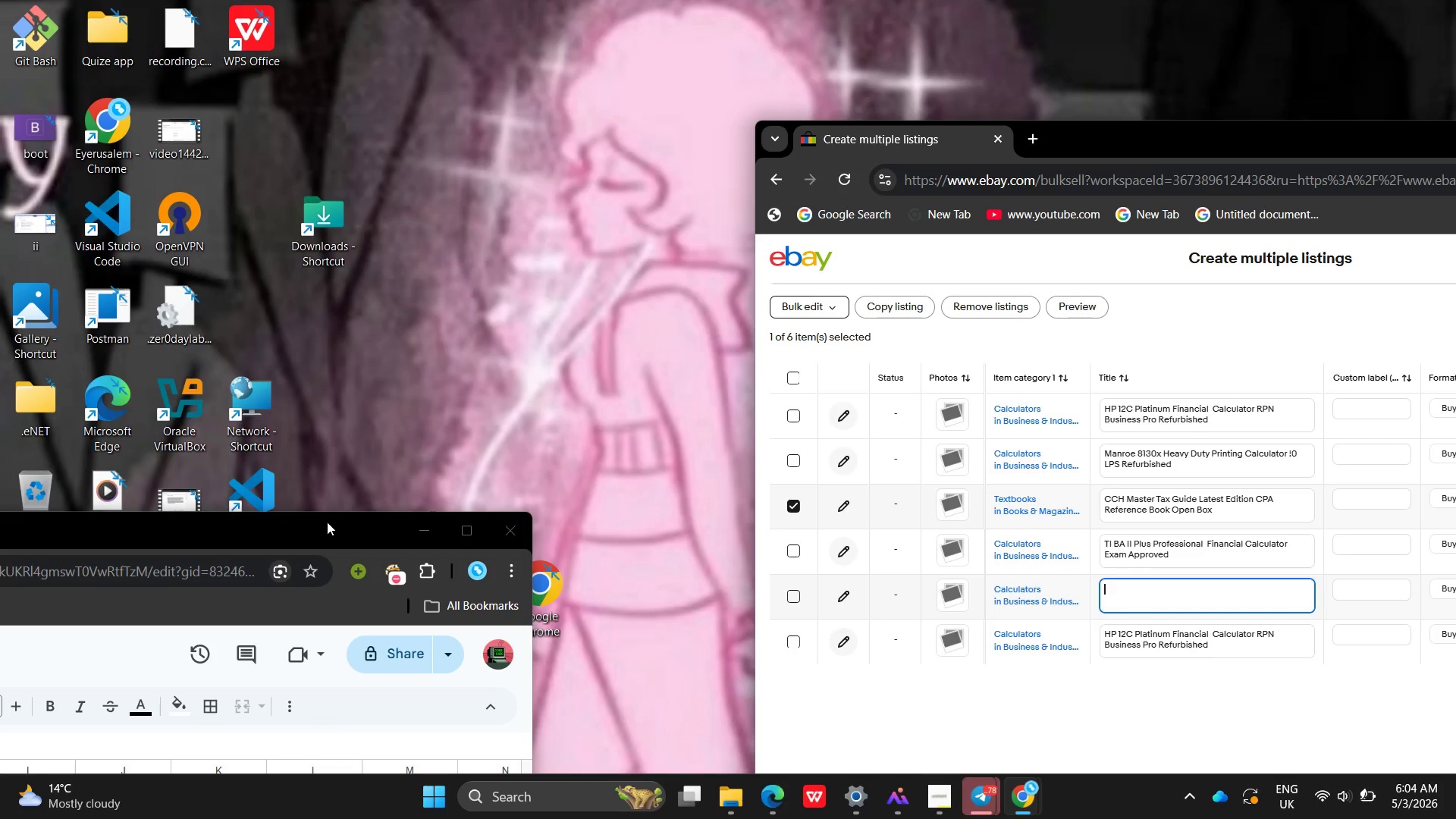 
left_click_drag(start_coordinate=[327, 522], to_coordinate=[560, 84])
 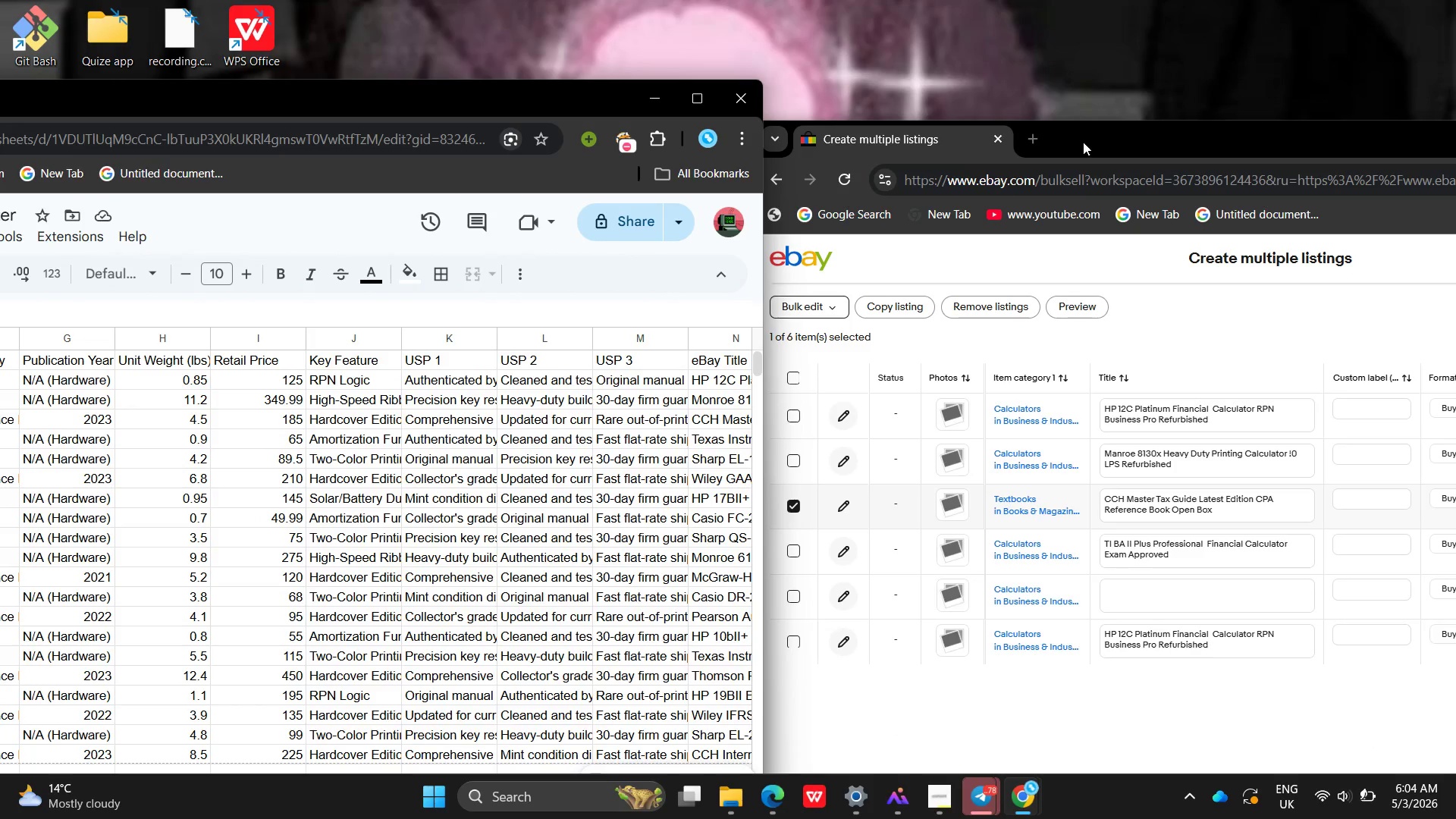 
left_click_drag(start_coordinate=[1083, 142], to_coordinate=[1226, 94])
 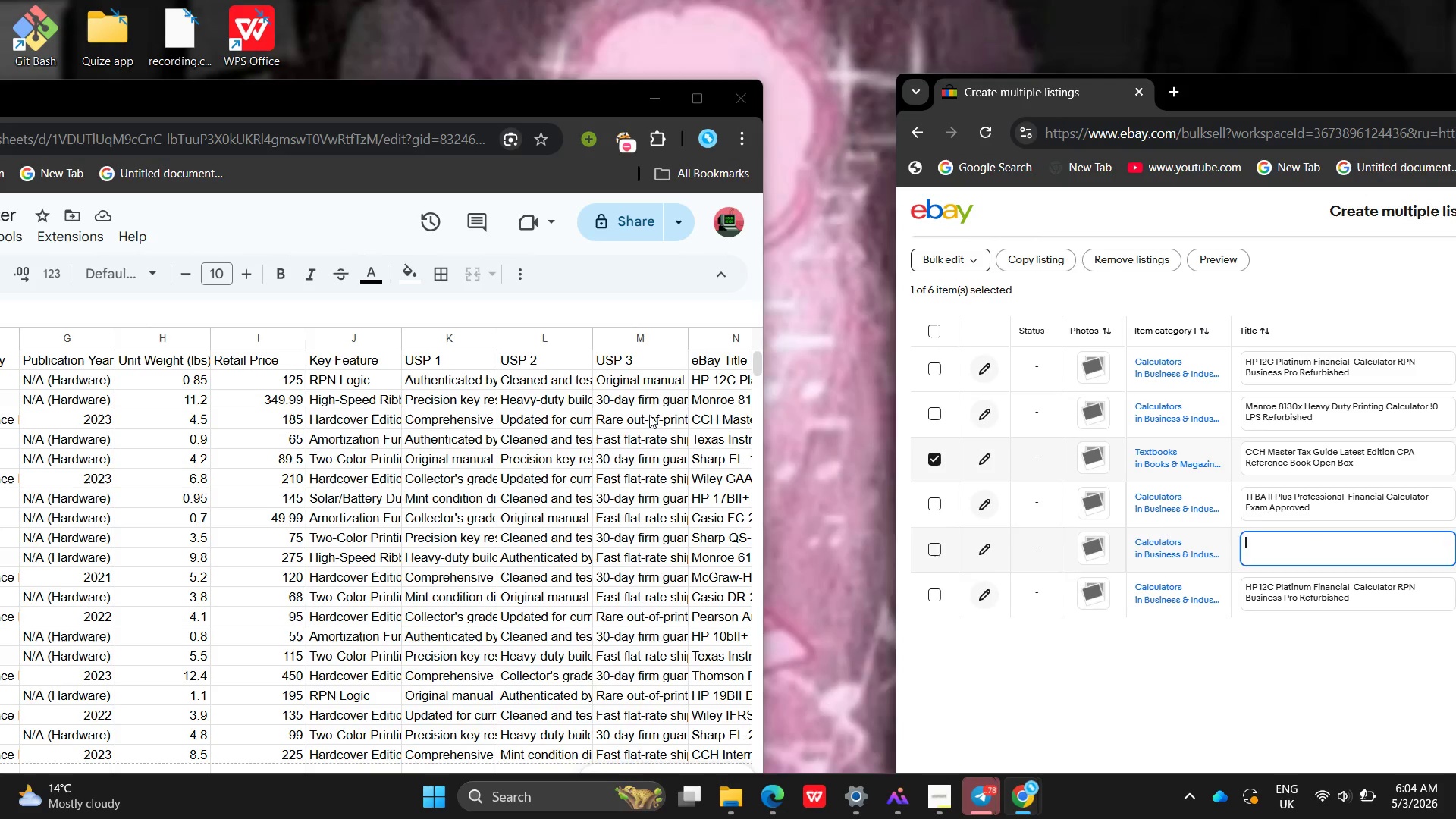 
left_click([649, 415])
 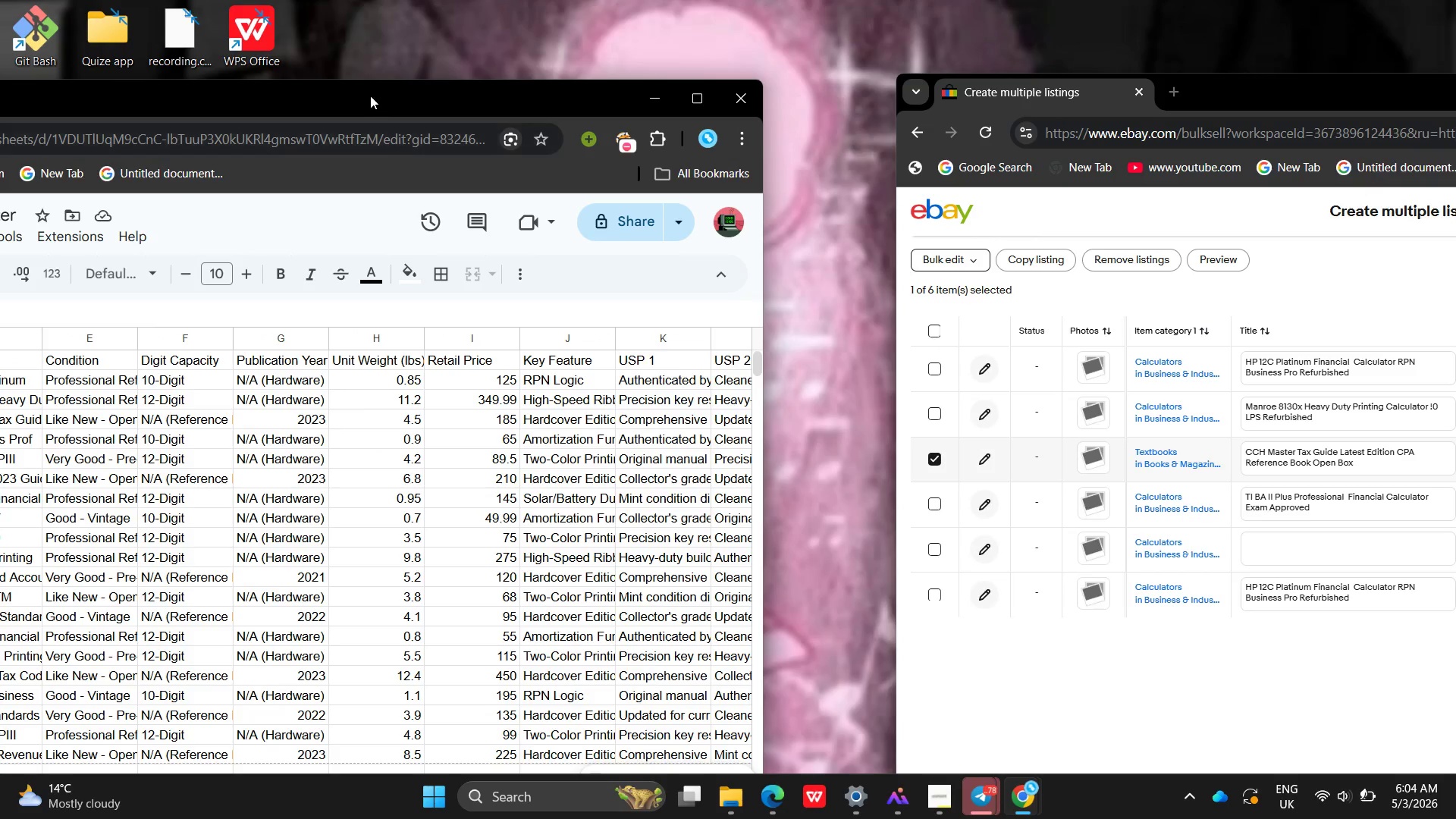 
left_click_drag(start_coordinate=[370, 96], to_coordinate=[520, 35])
 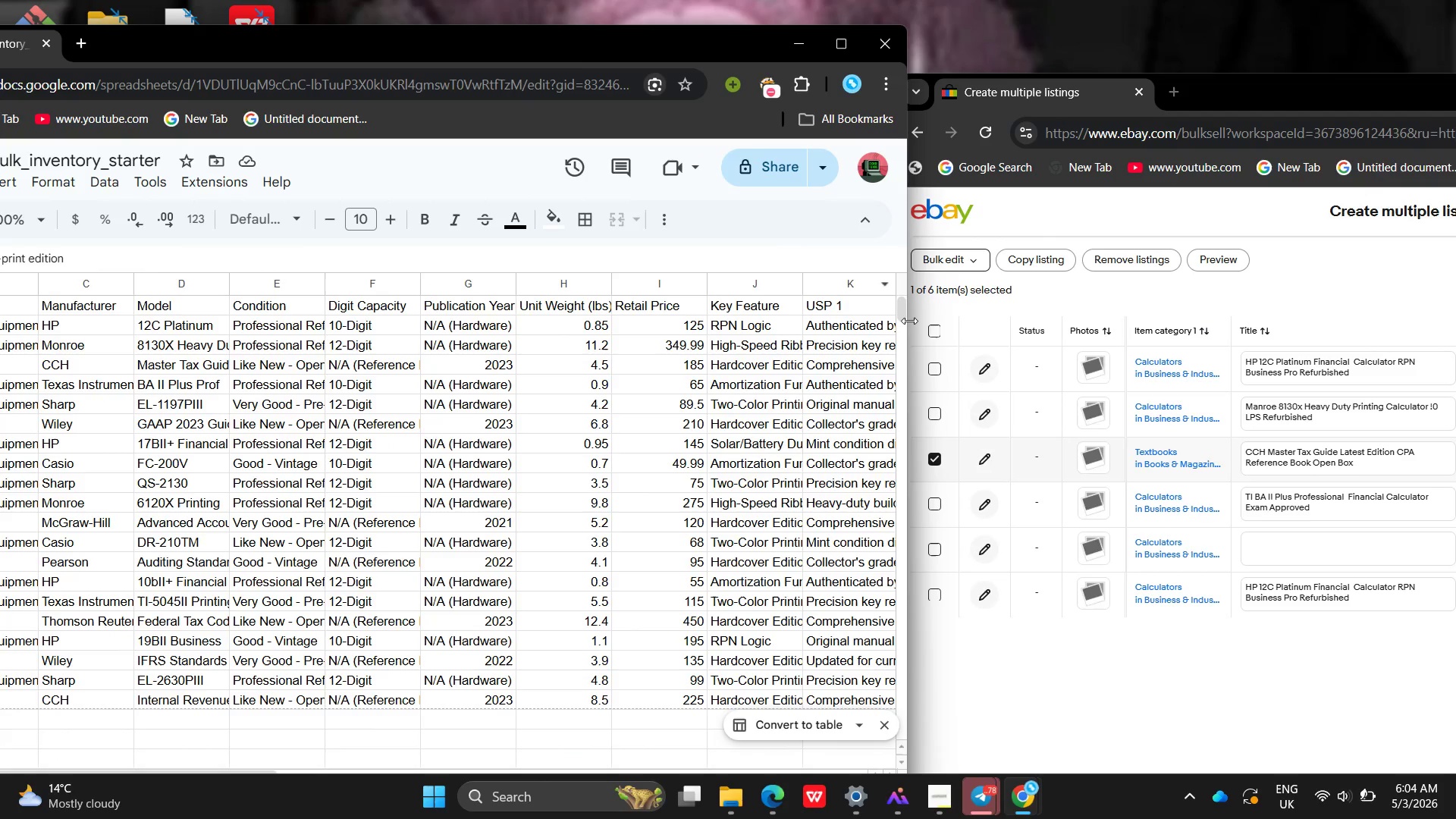 
left_click_drag(start_coordinate=[911, 320], to_coordinate=[614, 365])
 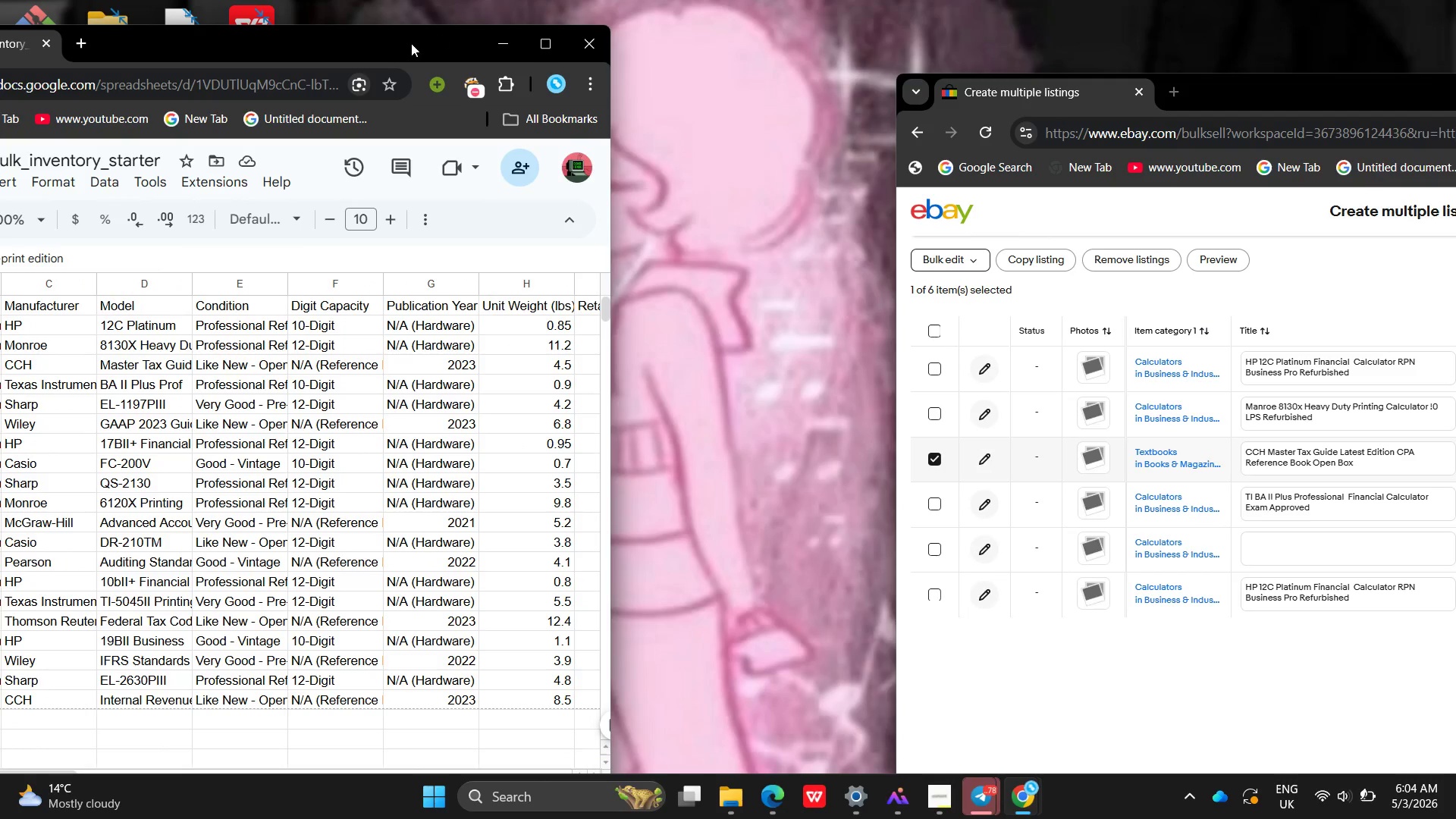 
left_click_drag(start_coordinate=[411, 43], to_coordinate=[554, 20])
 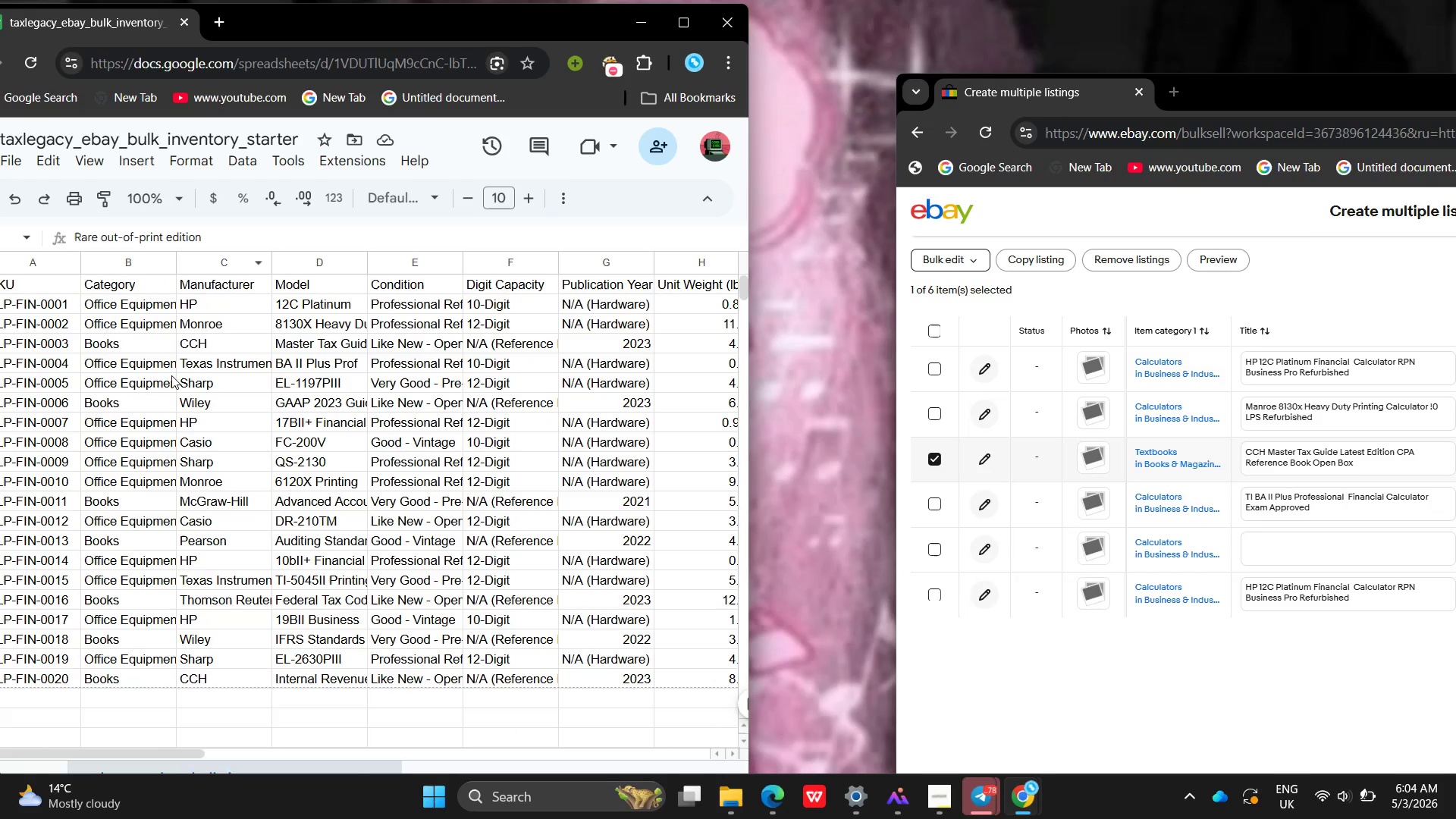 
left_click([151, 382])
 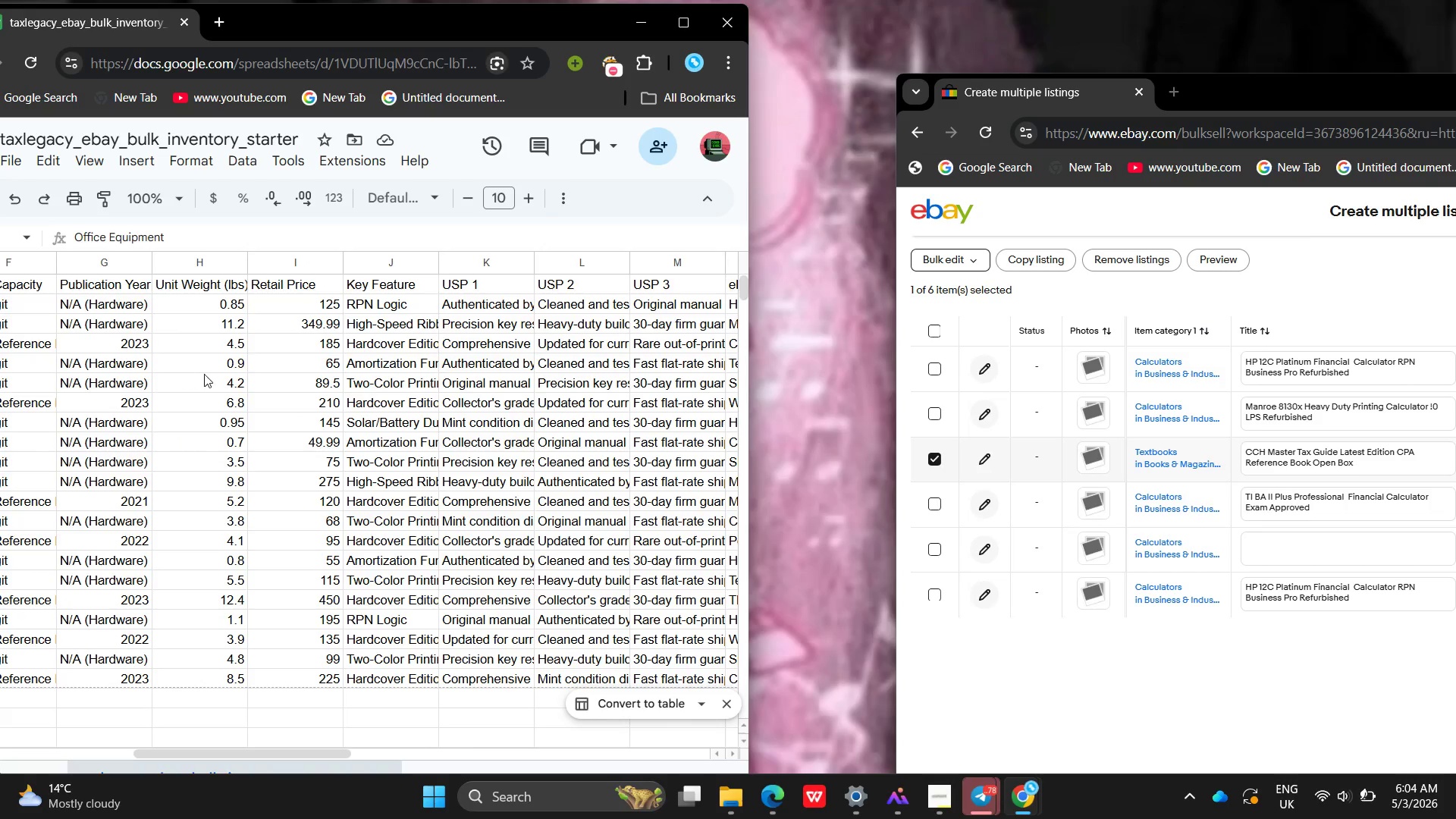 
left_click([239, 378])
 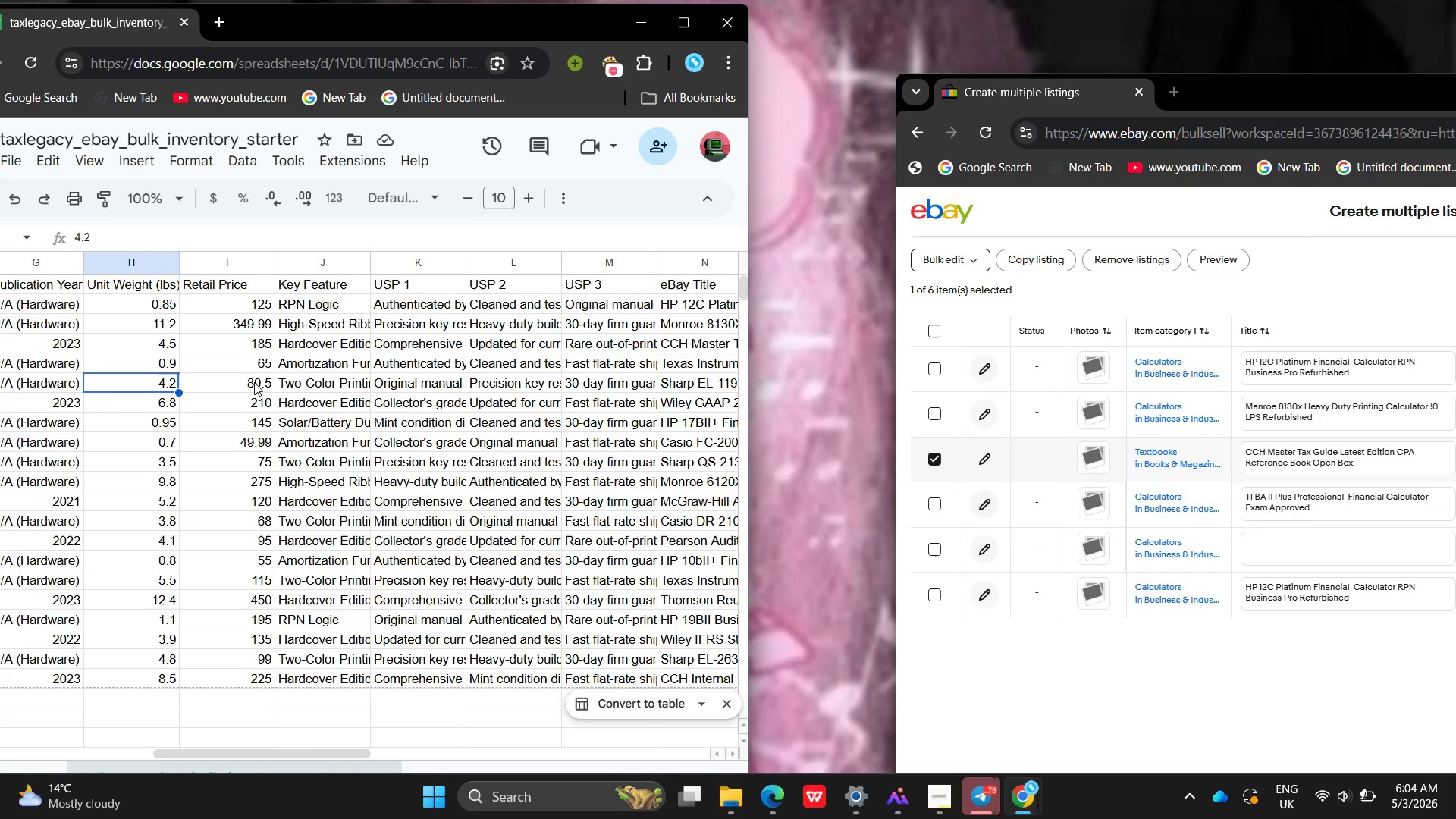 
left_click([277, 386])
 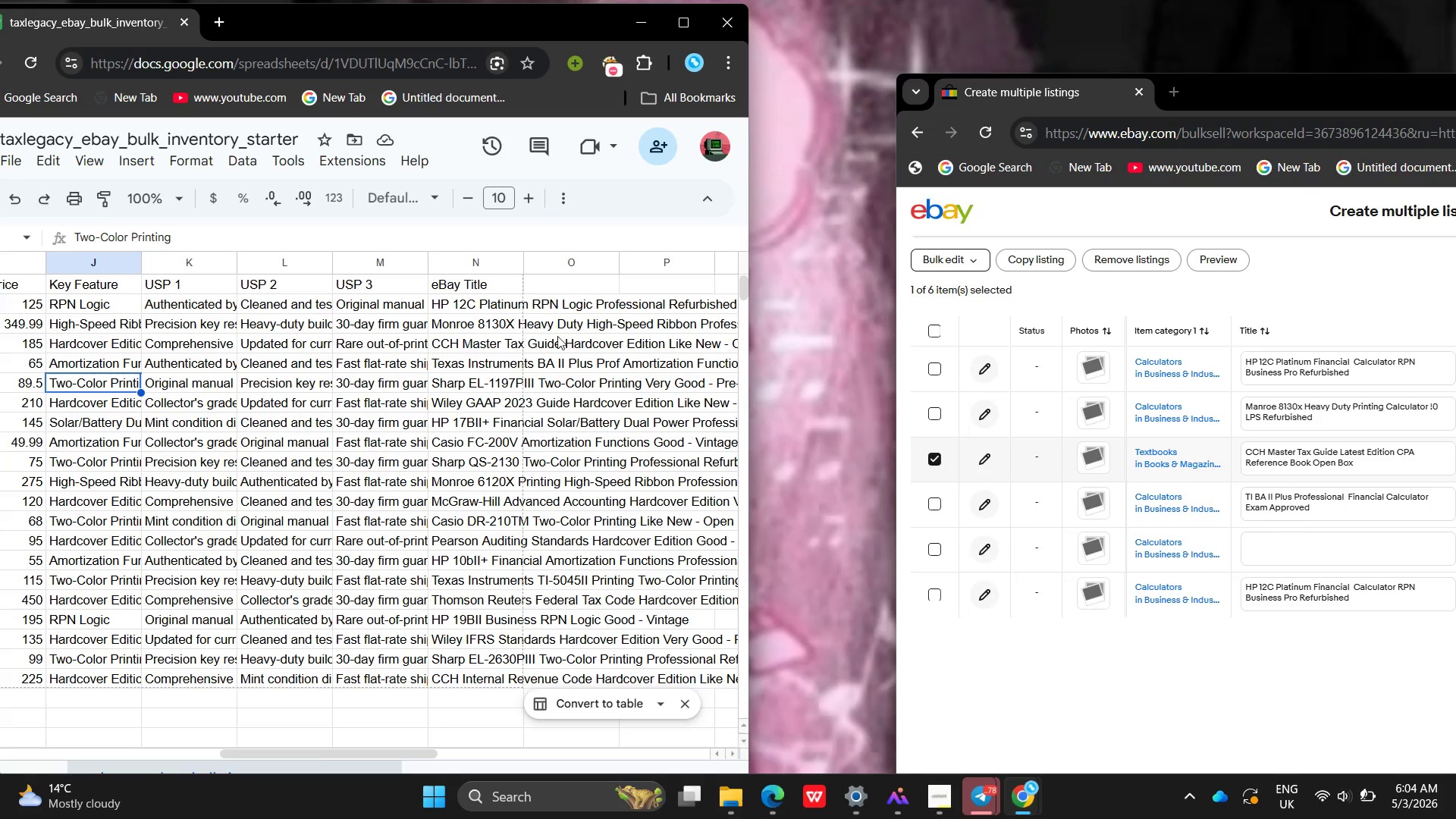 
wait(5.11)
 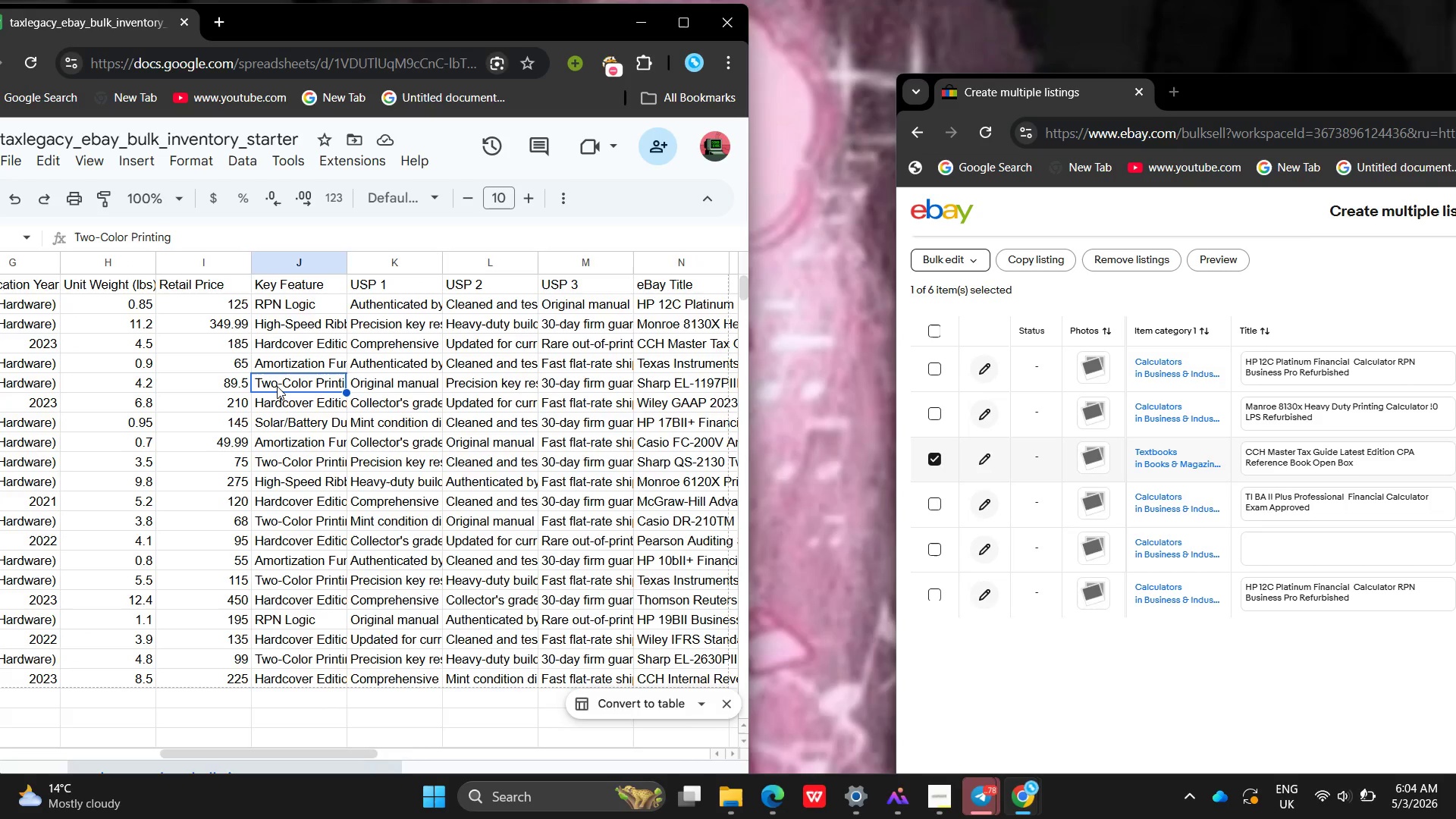 
double_click([466, 374])
 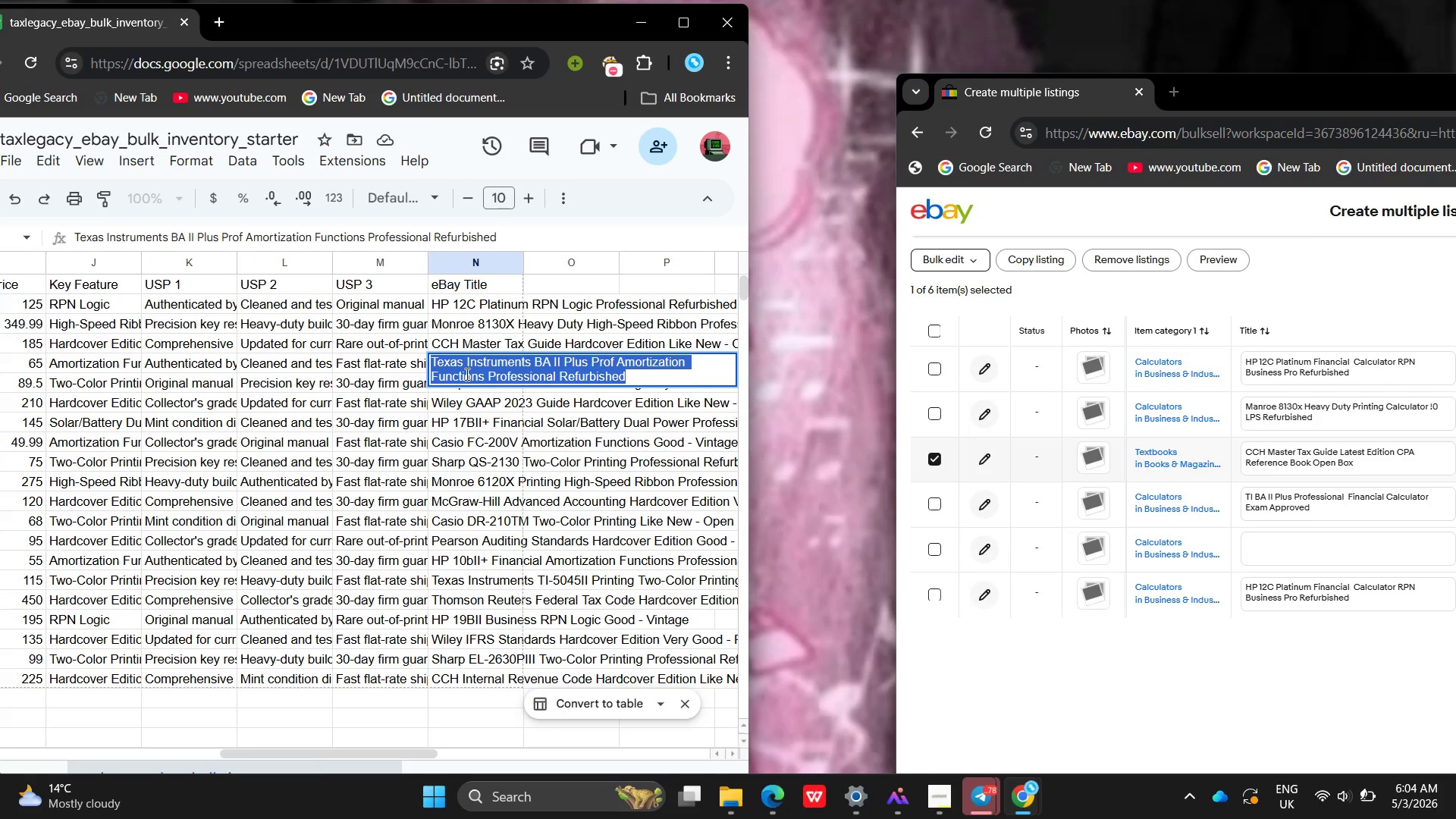 
triple_click([466, 374])
 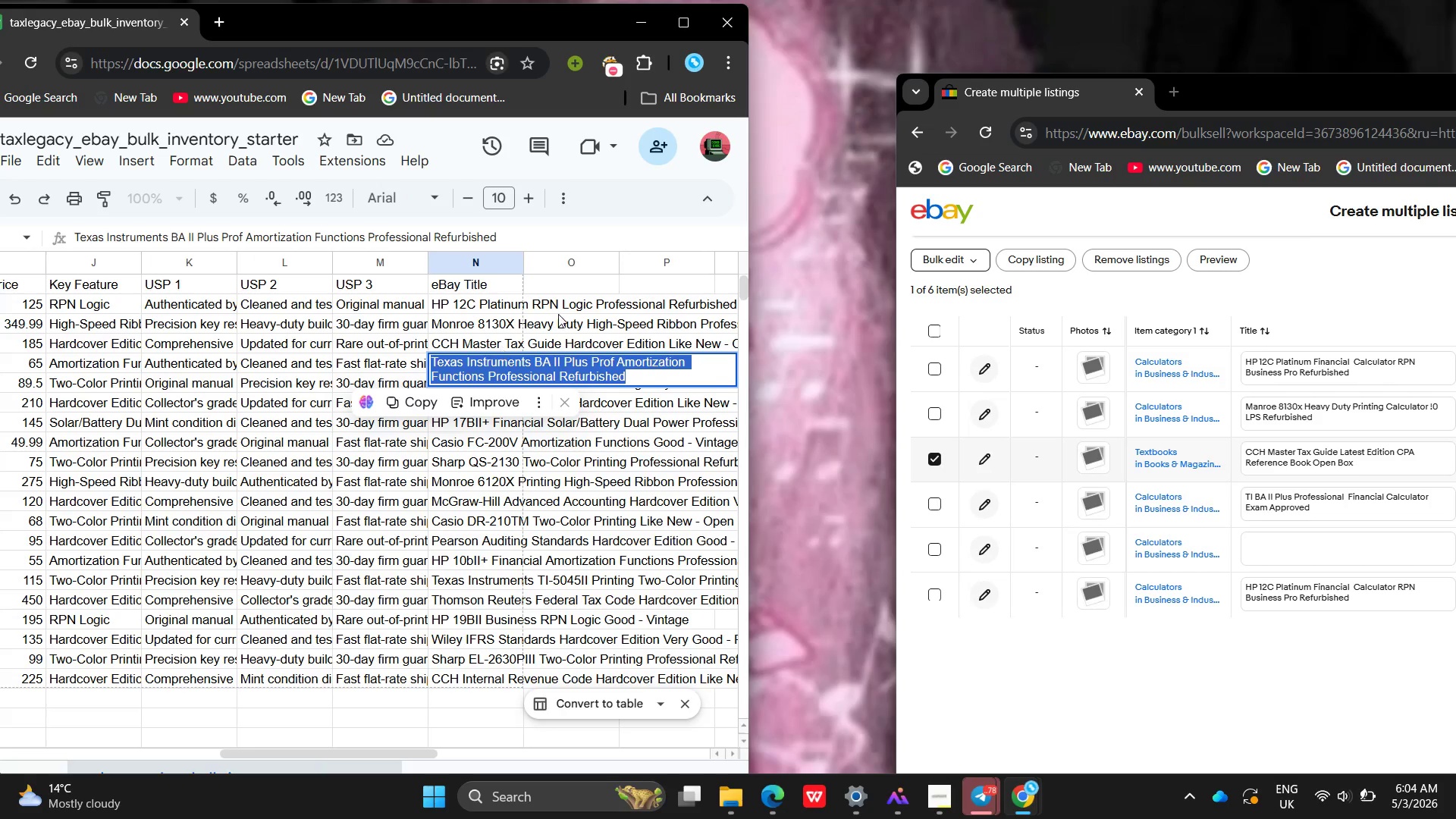 
left_click([558, 314])
 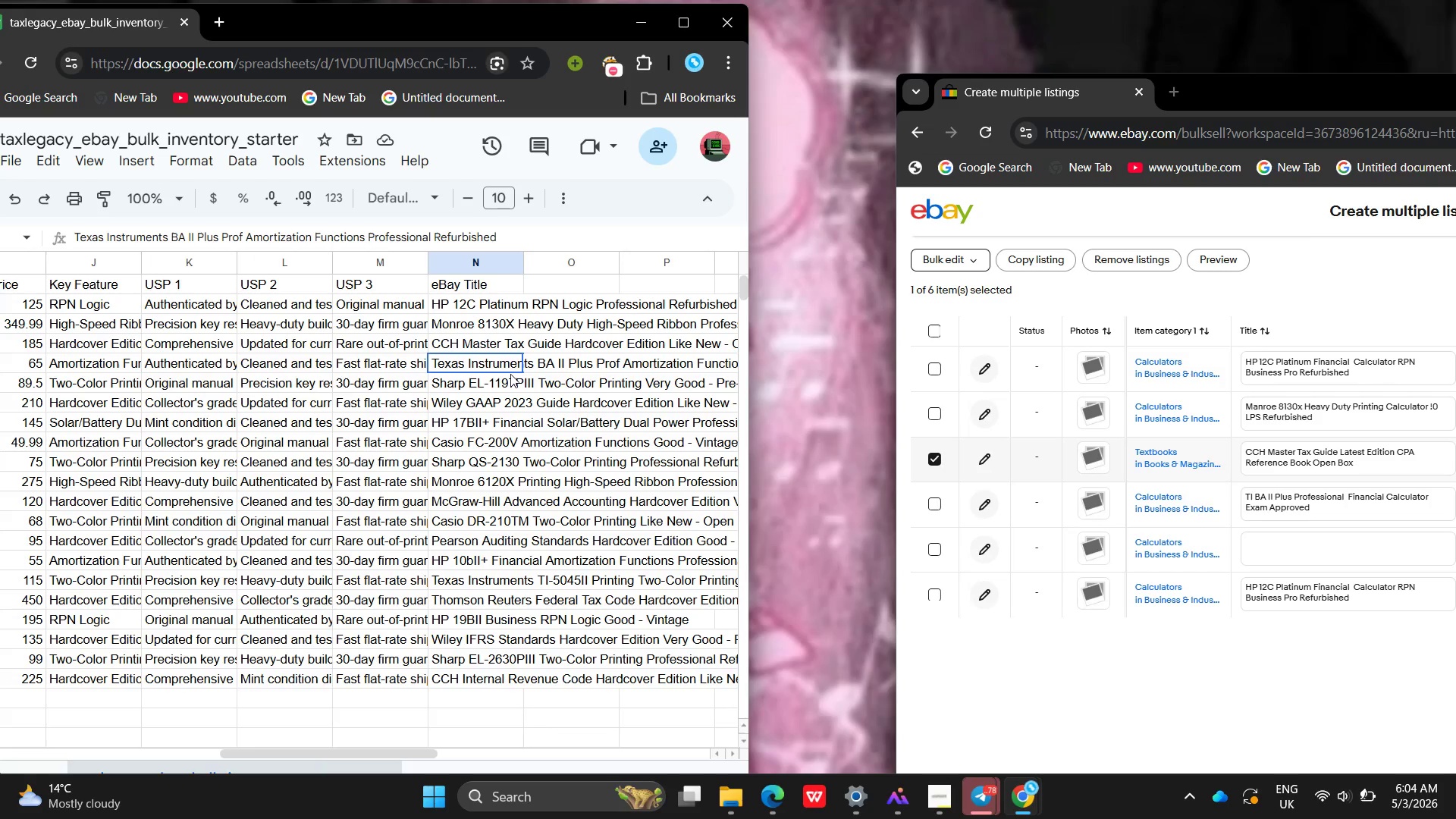 
double_click([510, 374])
 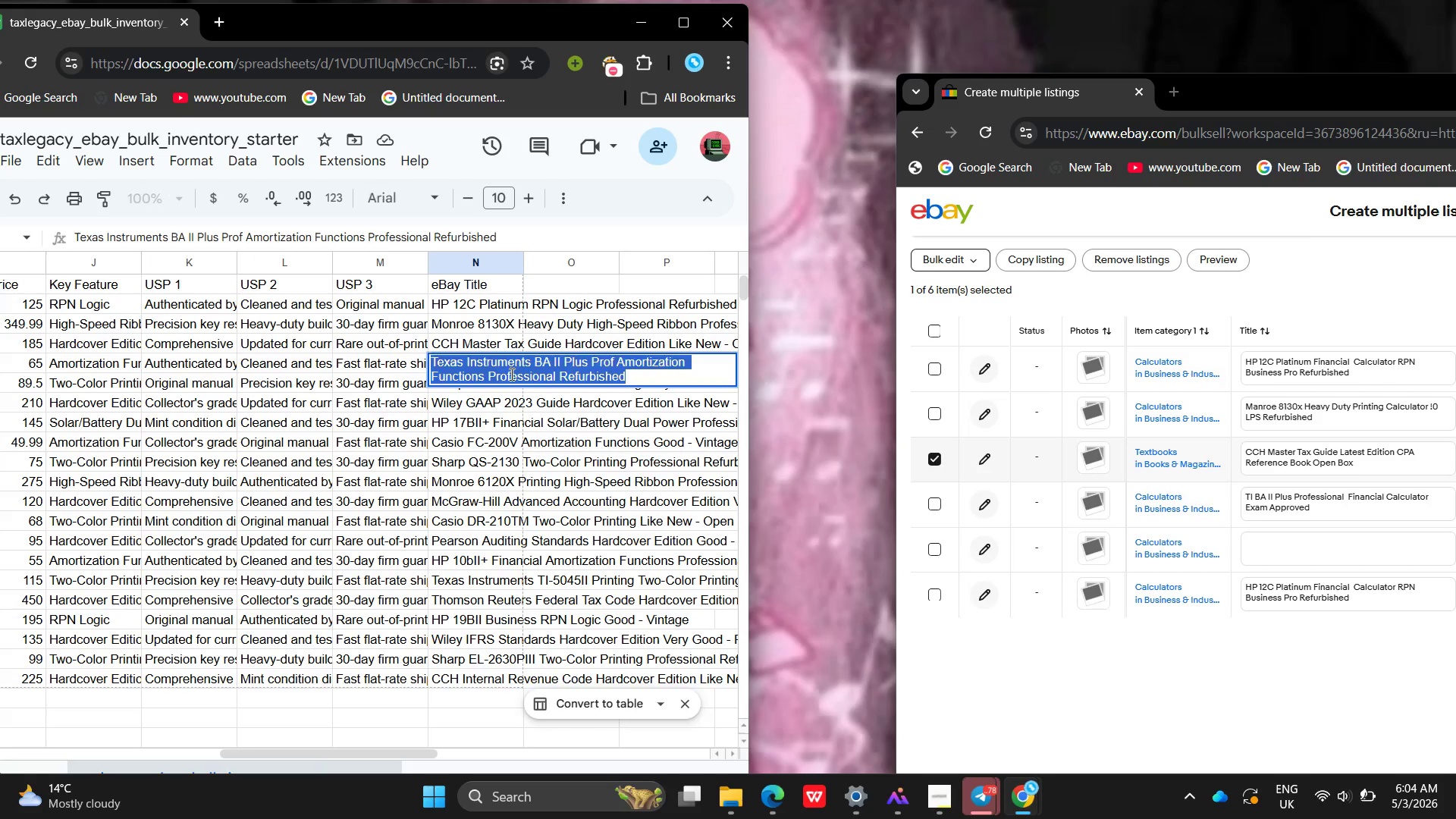 
triple_click([510, 374])
 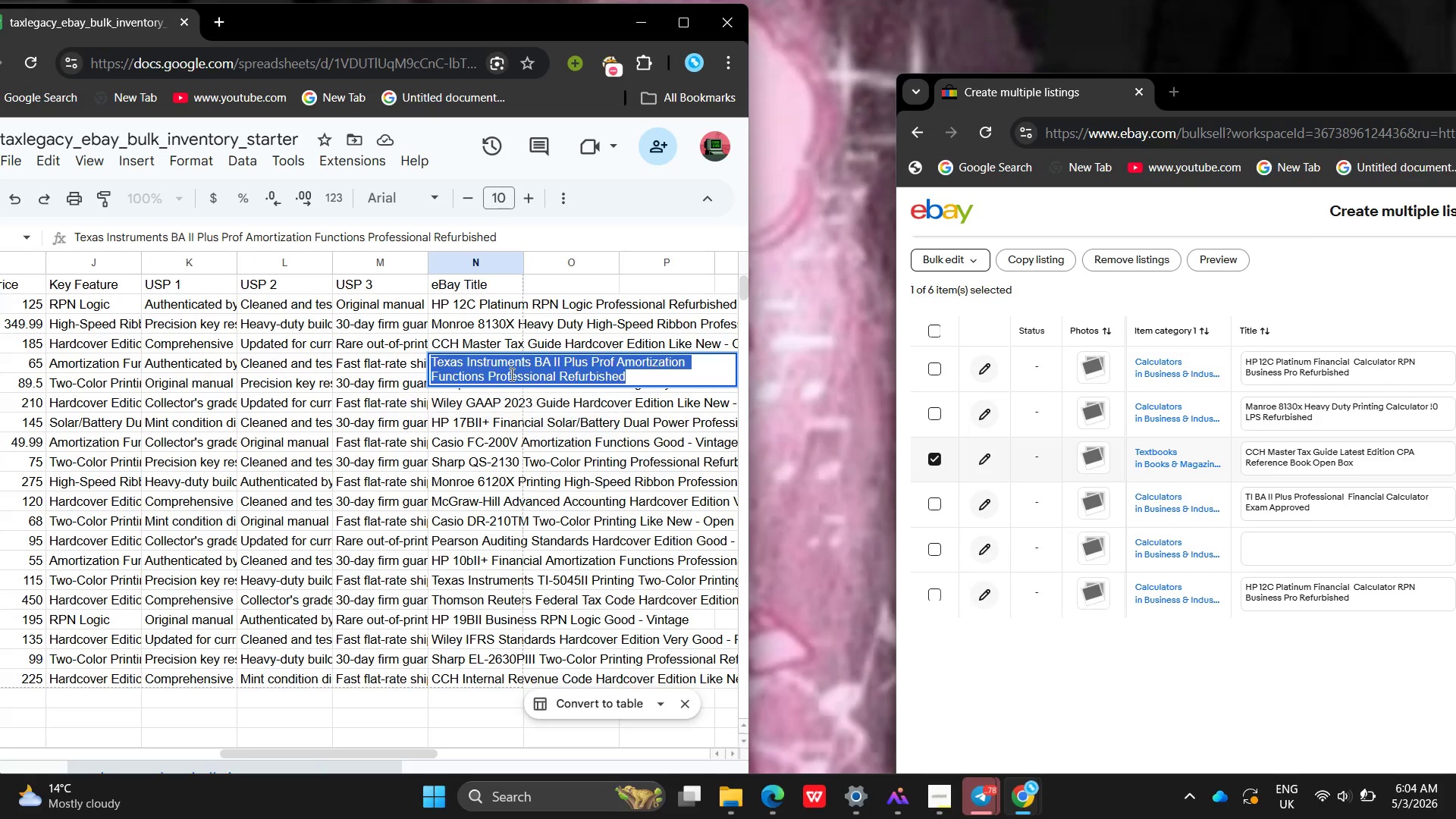 
triple_click([510, 374])
 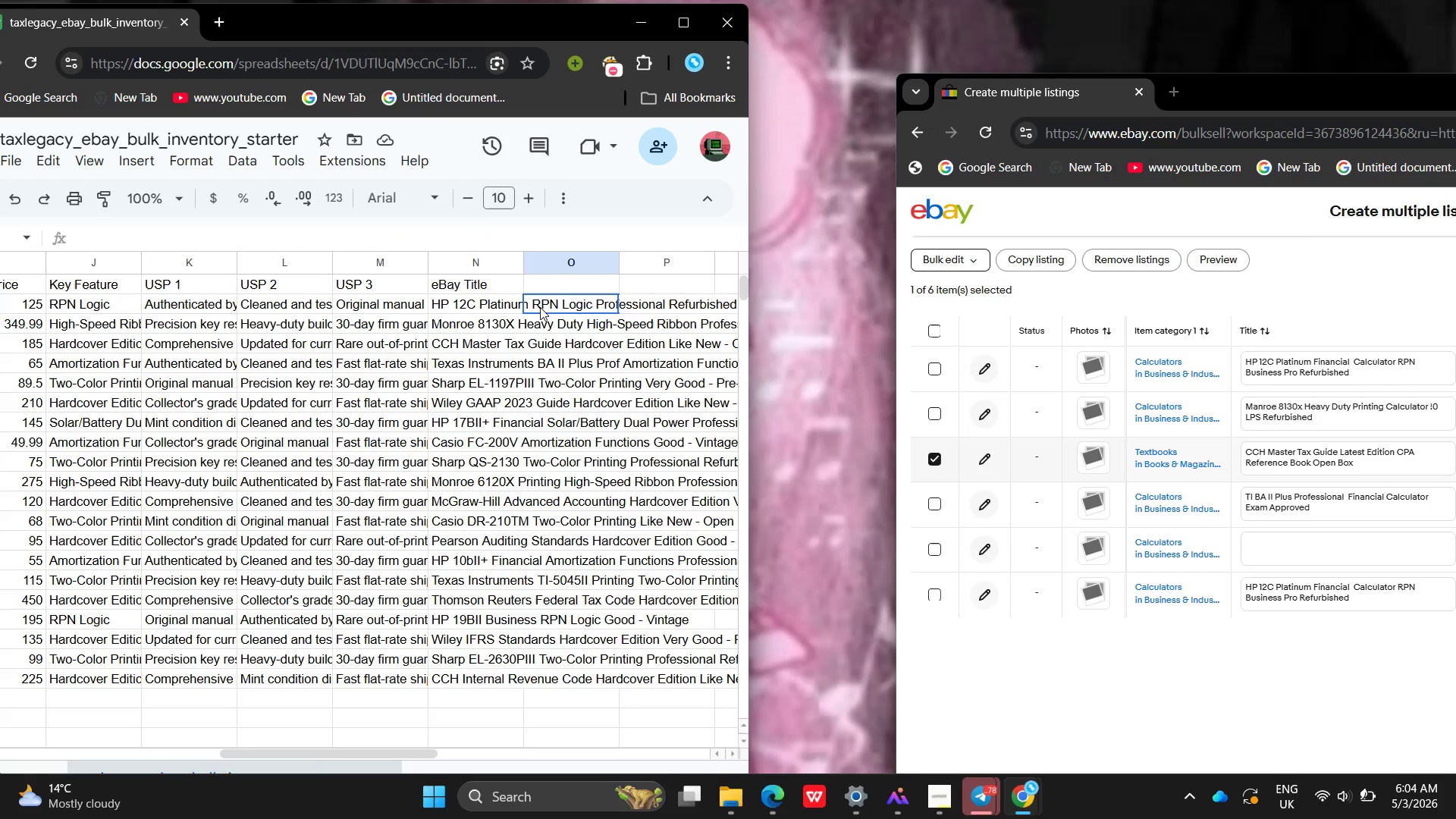 
left_click([540, 307])
 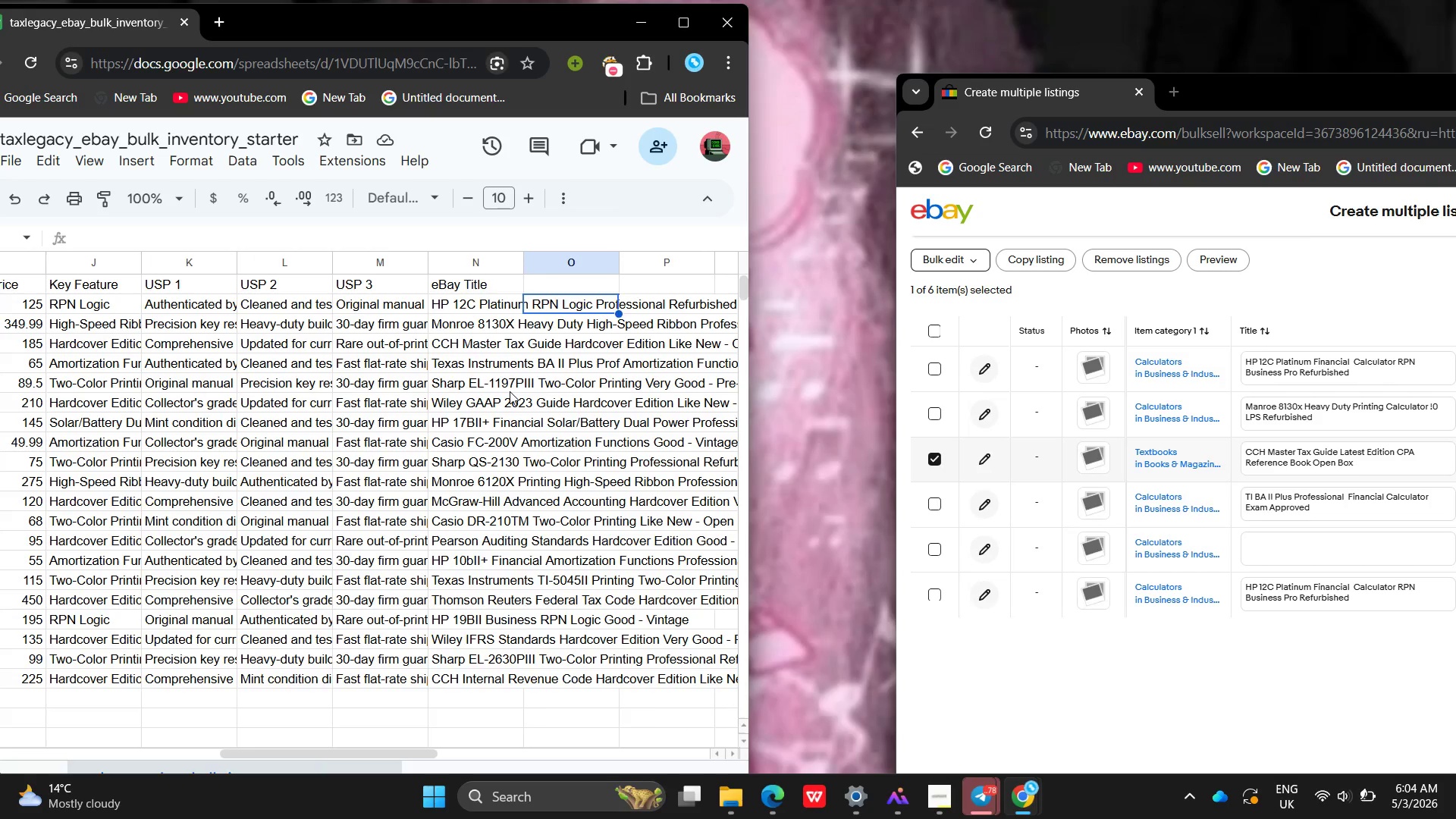 
double_click([510, 391])
 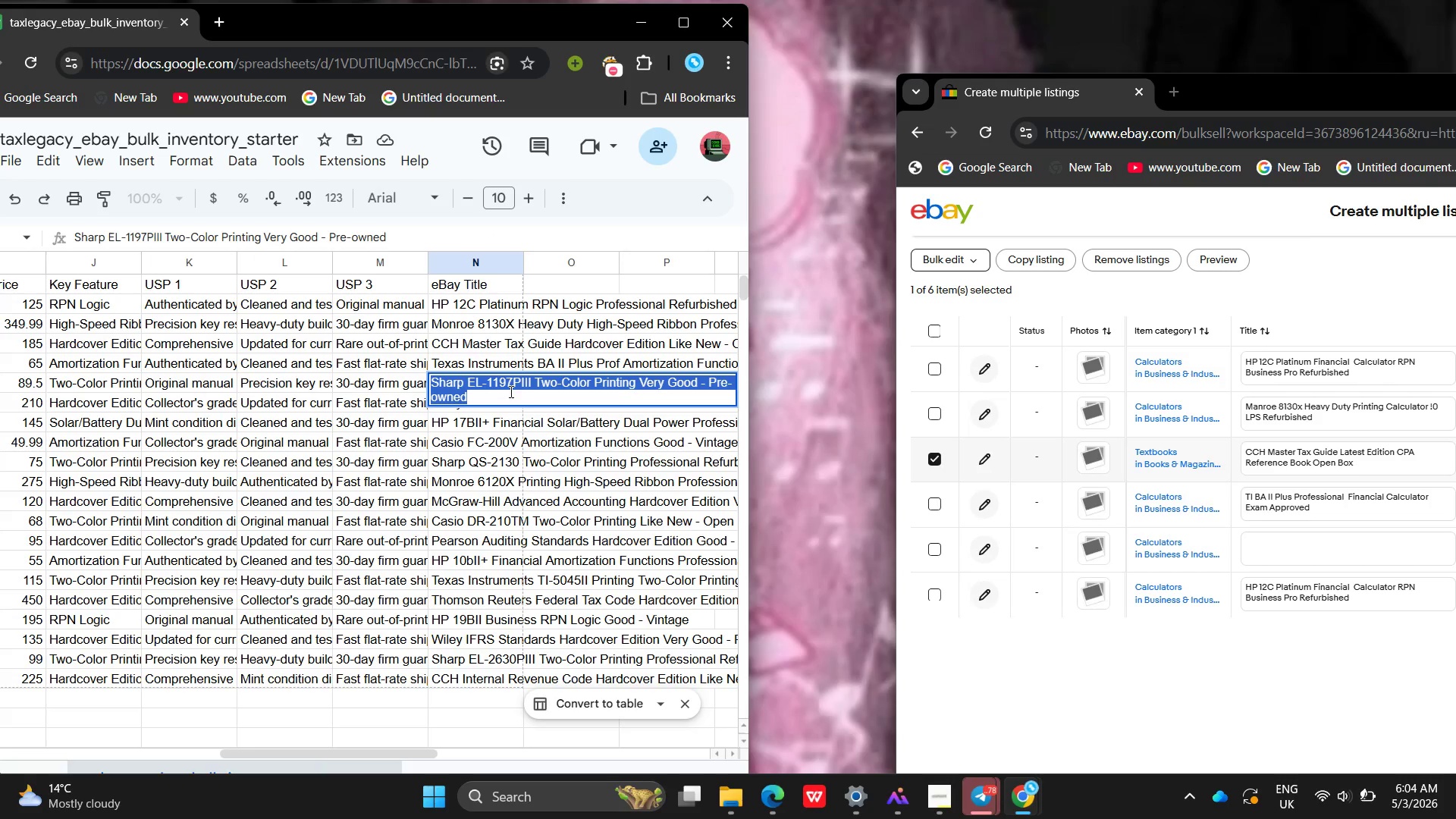 
double_click([510, 391])
 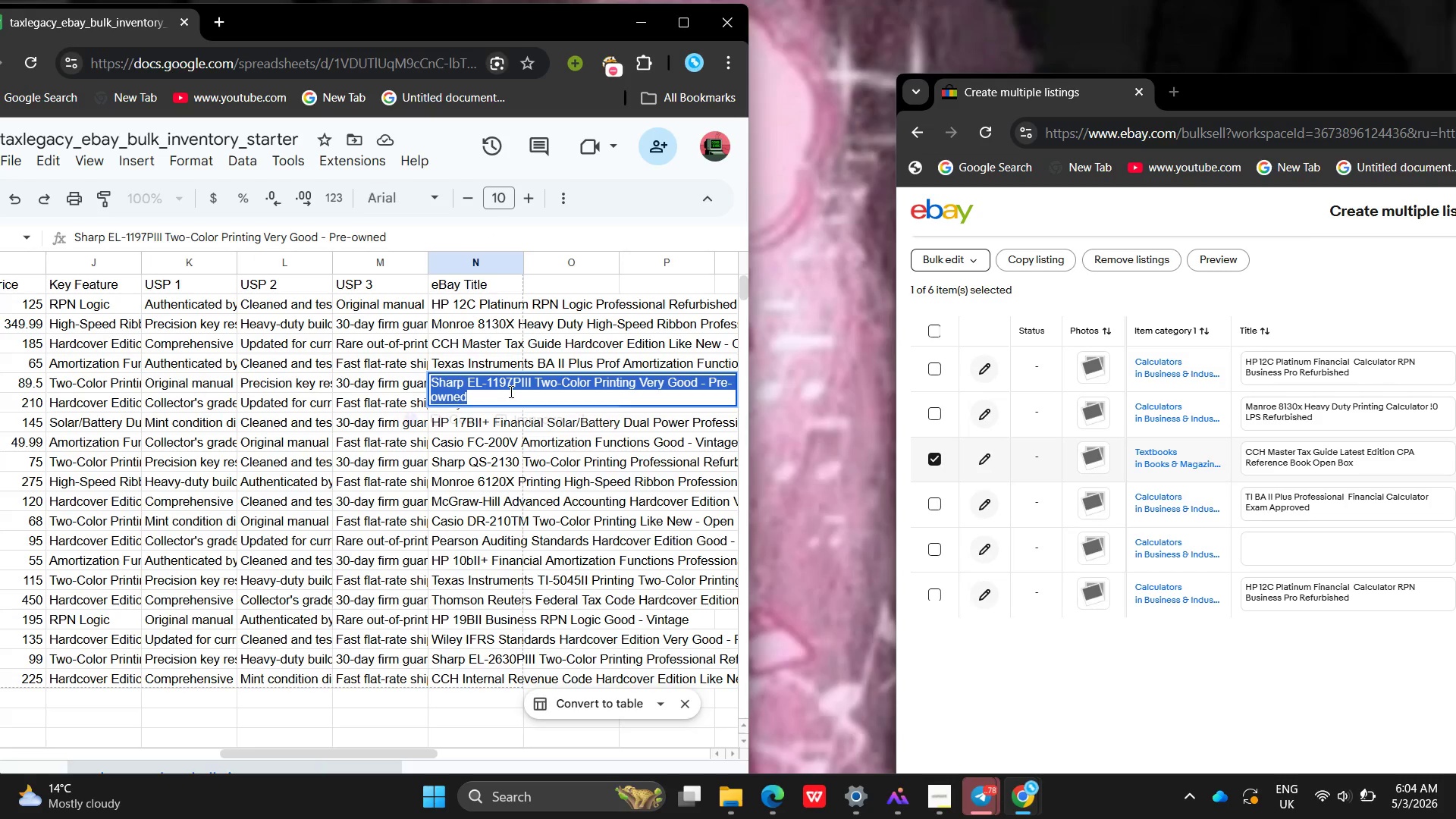 
triple_click([510, 391])
 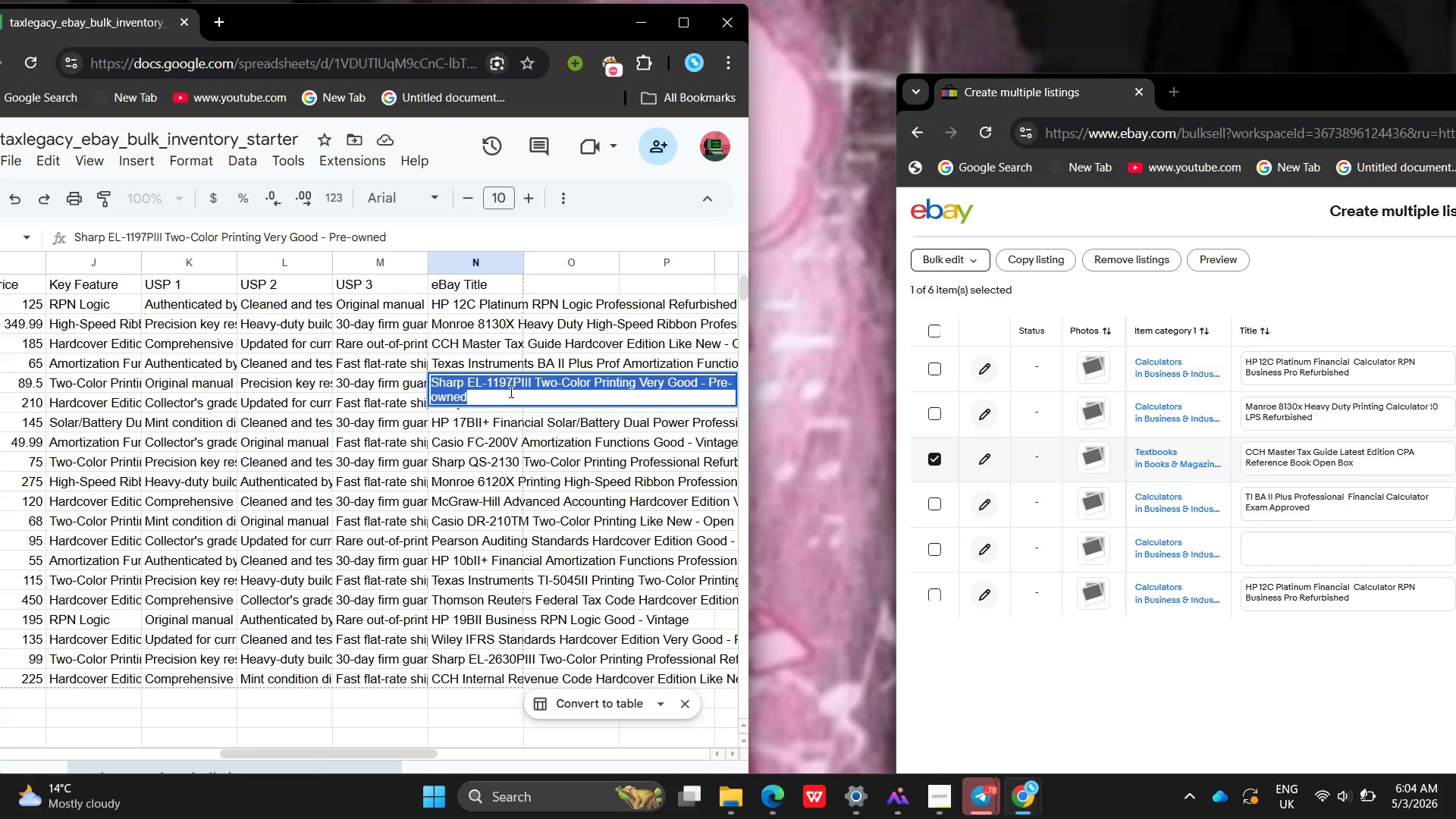 
key(Control+C)
 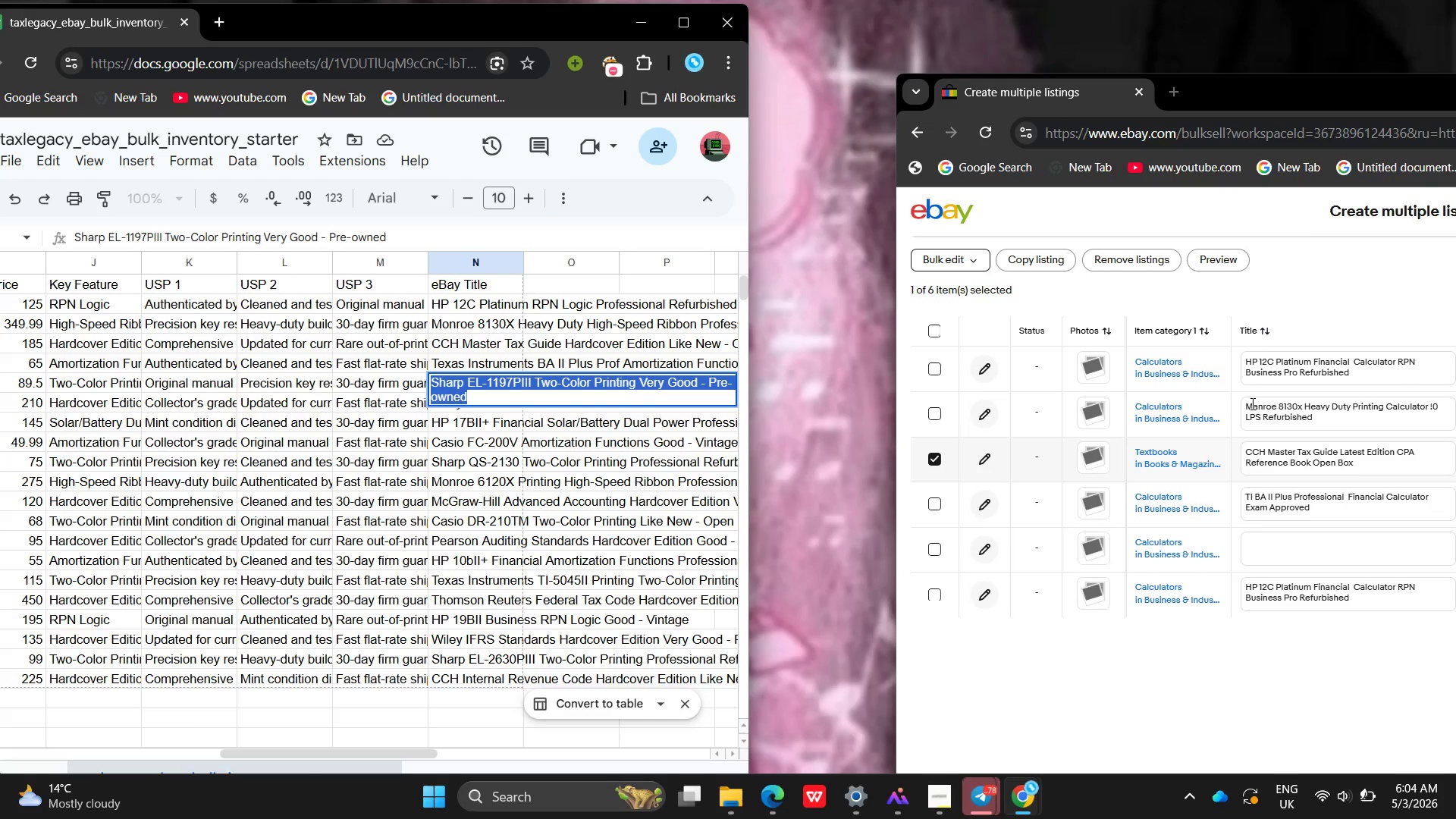 
wait(7.25)
 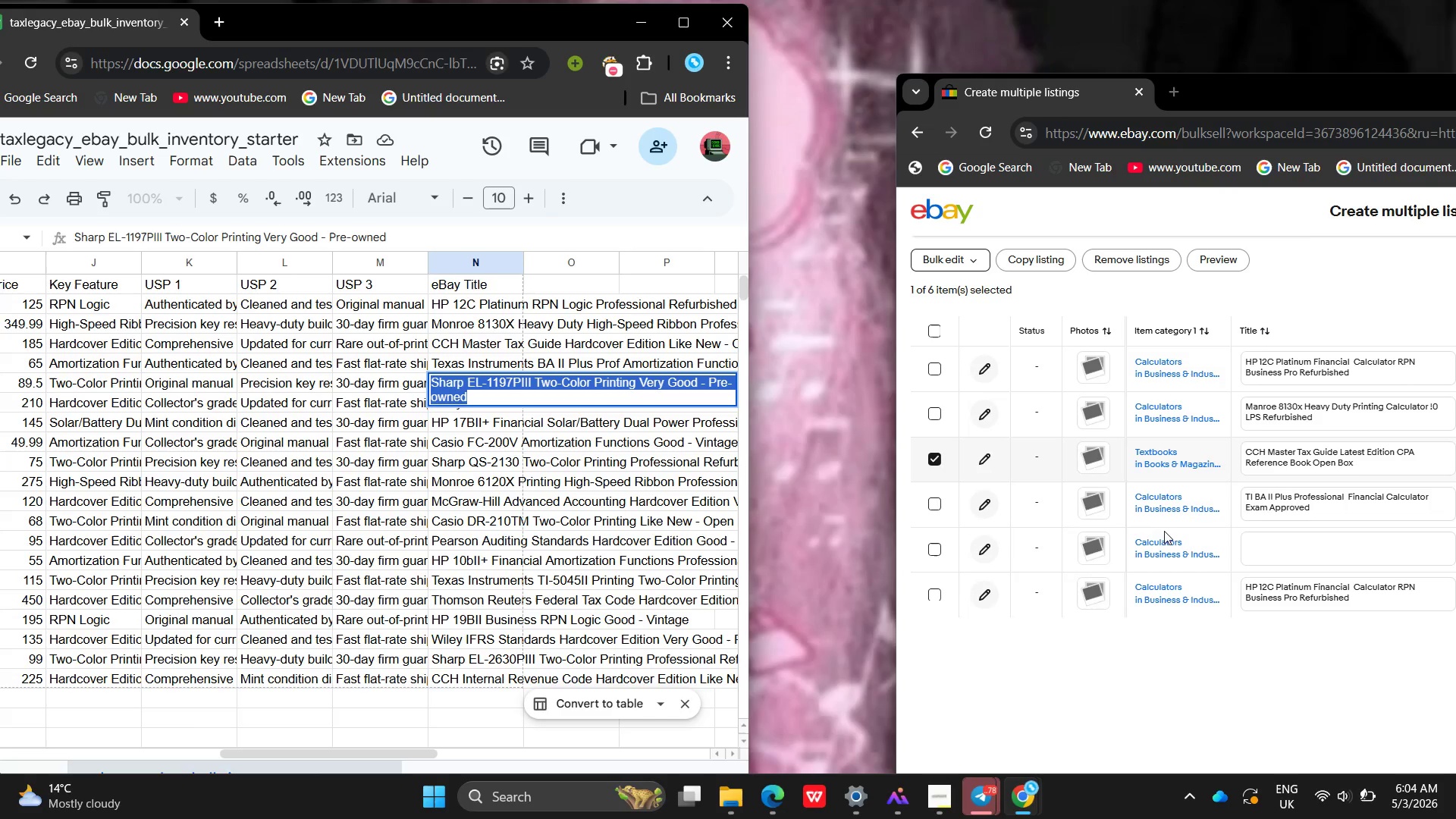 
left_click([1294, 573])
 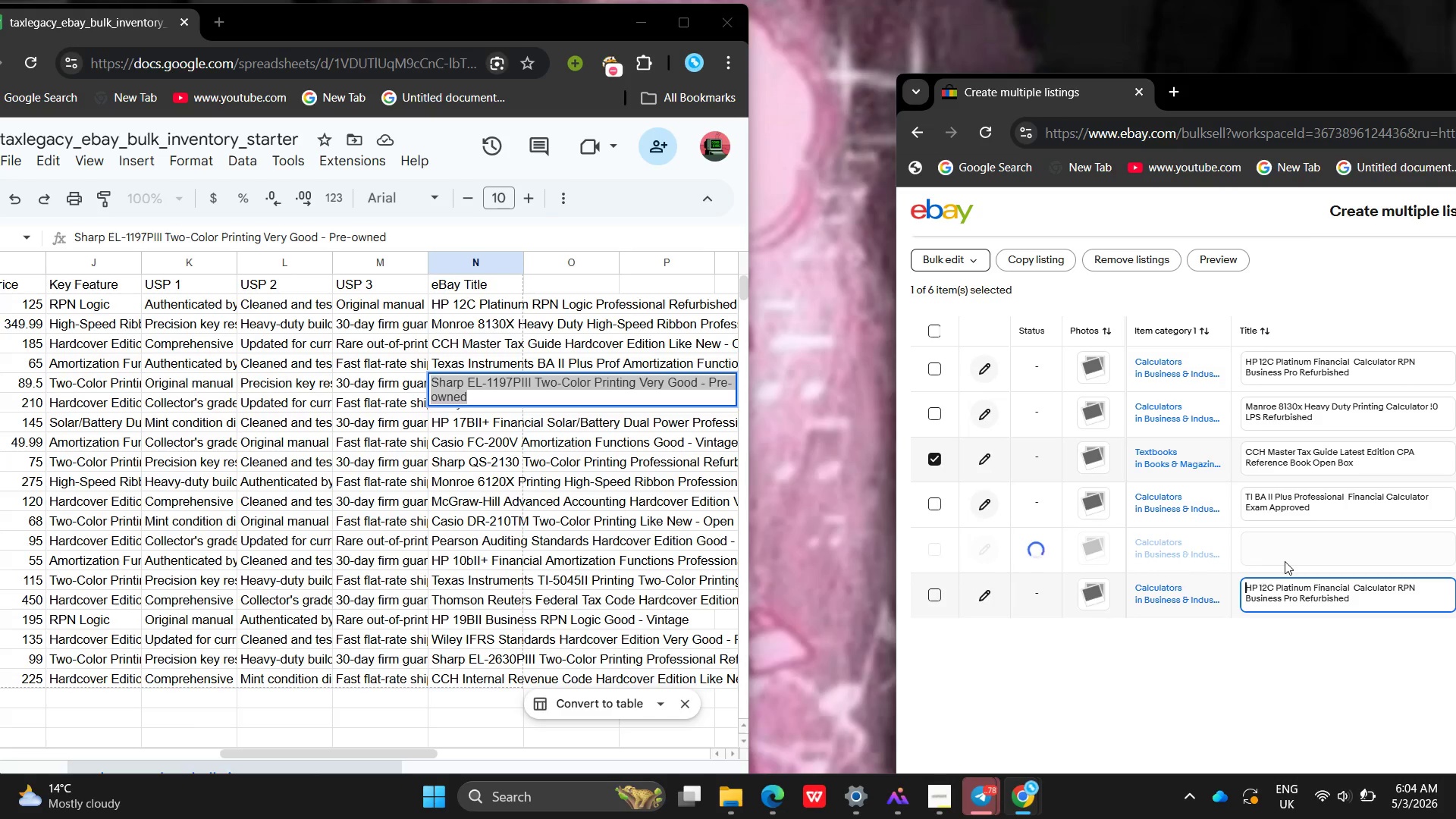 
left_click_drag(start_coordinate=[1285, 561], to_coordinate=[1277, 547])
 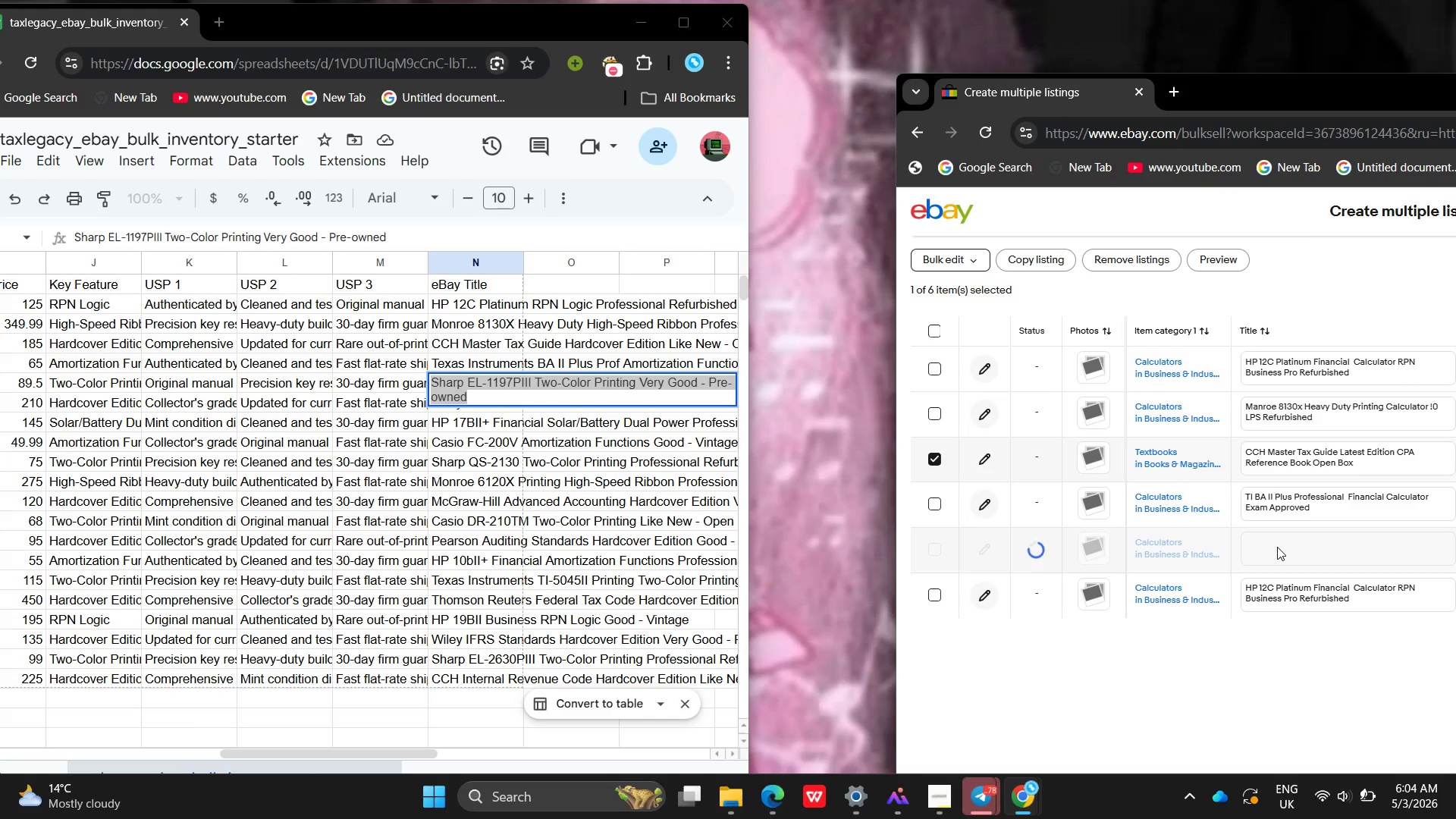 
left_click([1277, 547])
 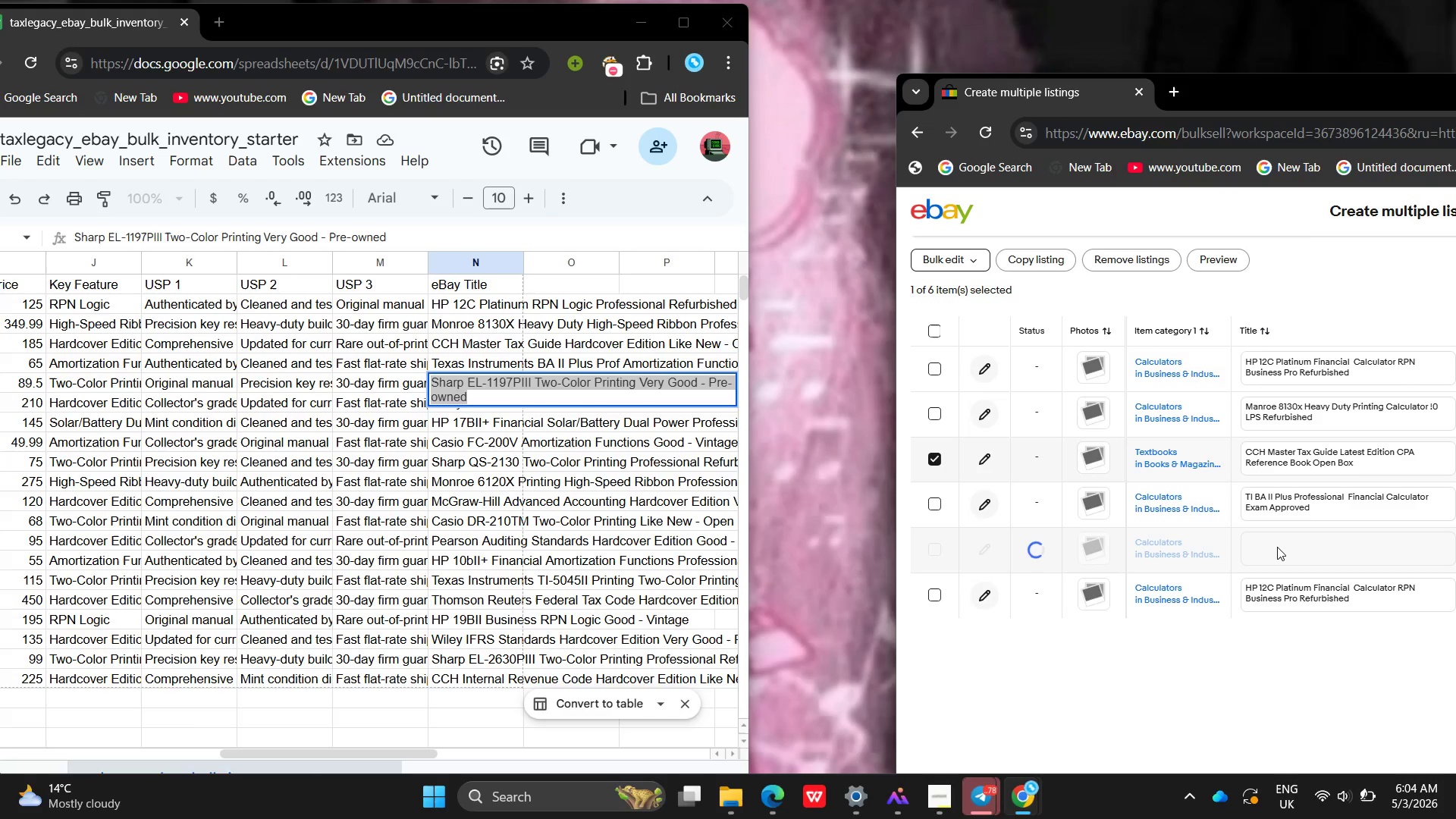 
left_click([1277, 547])
 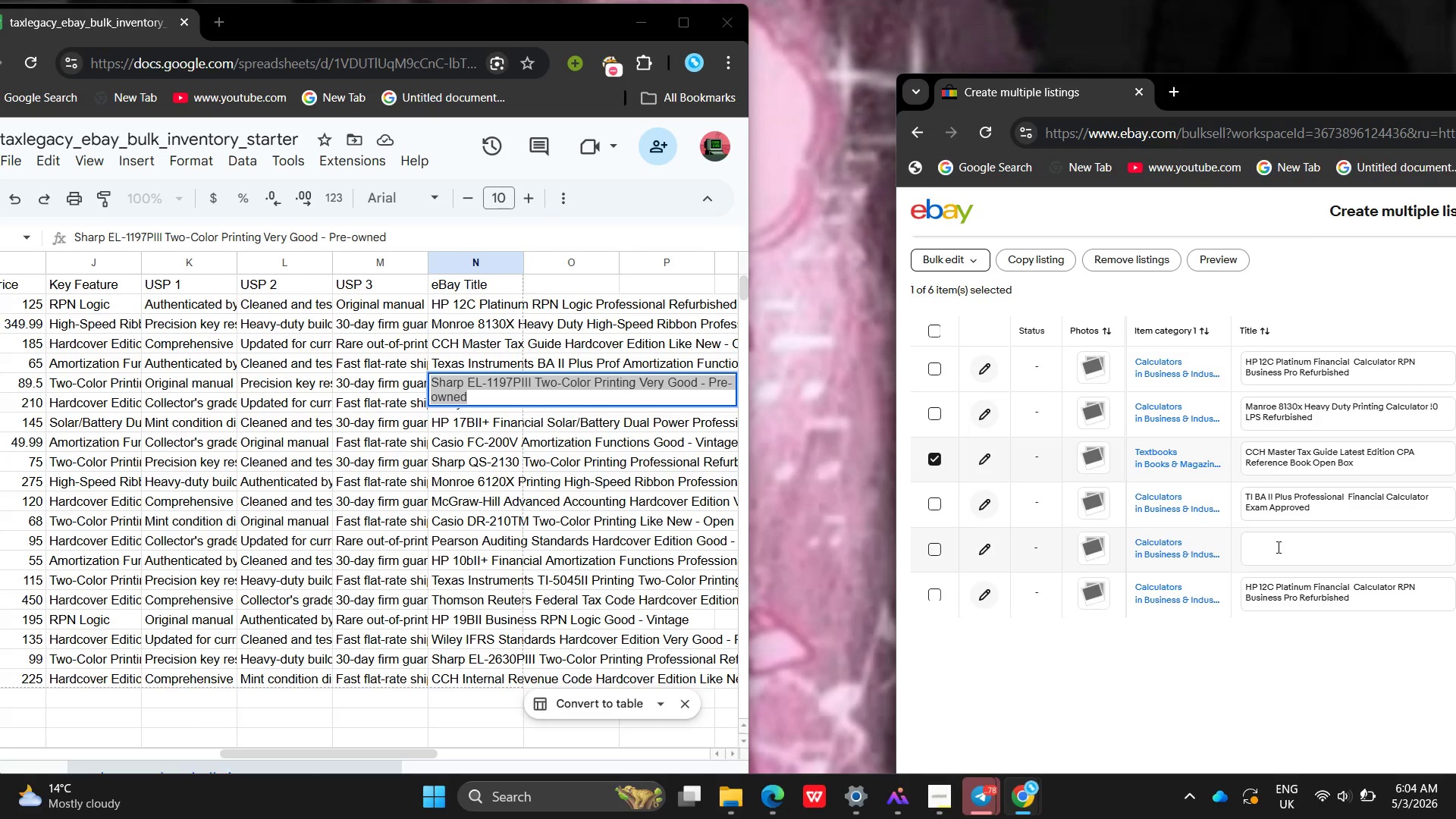 
left_click([1277, 547])
 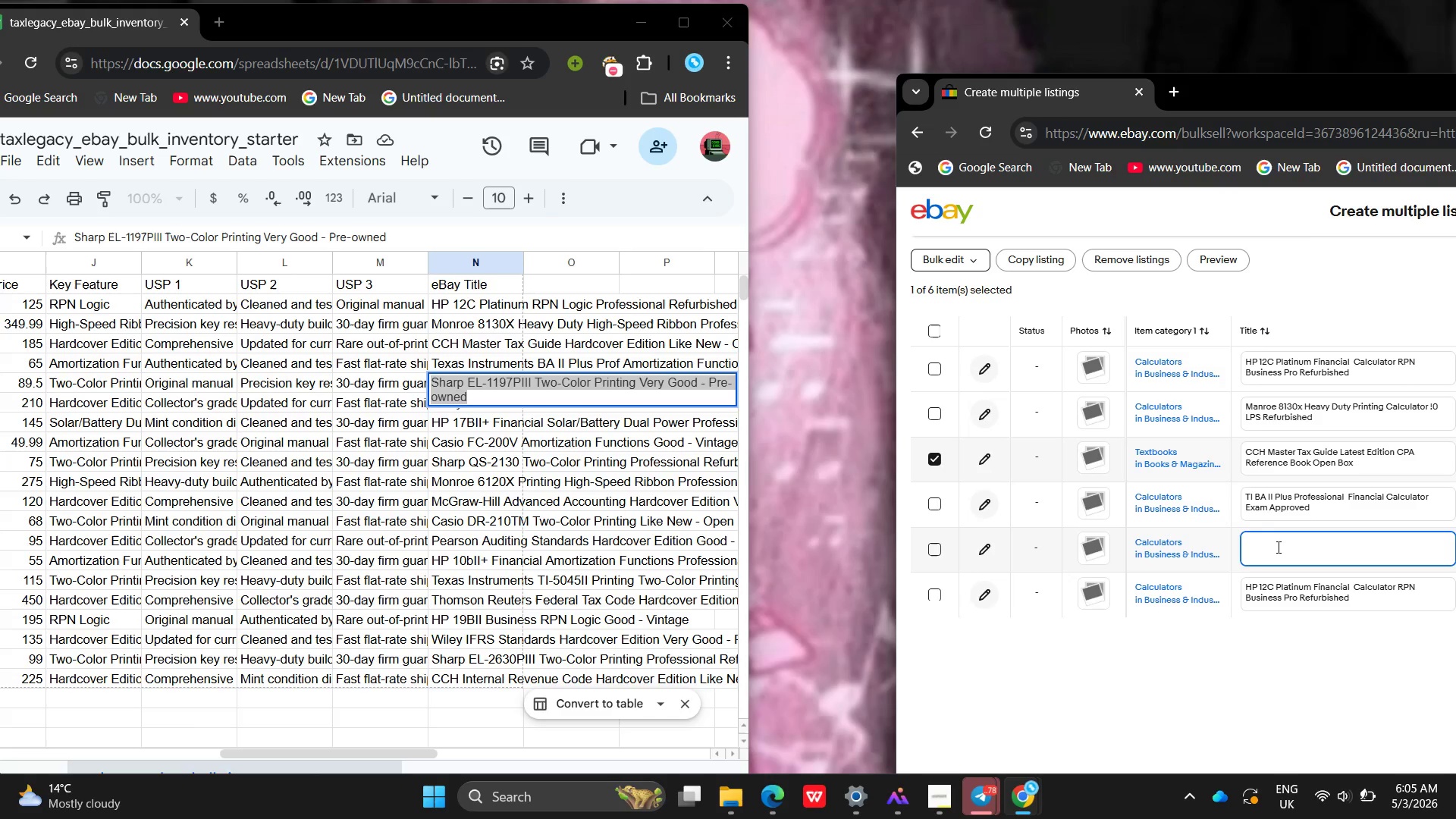 
key(Control+ControlLeft)
 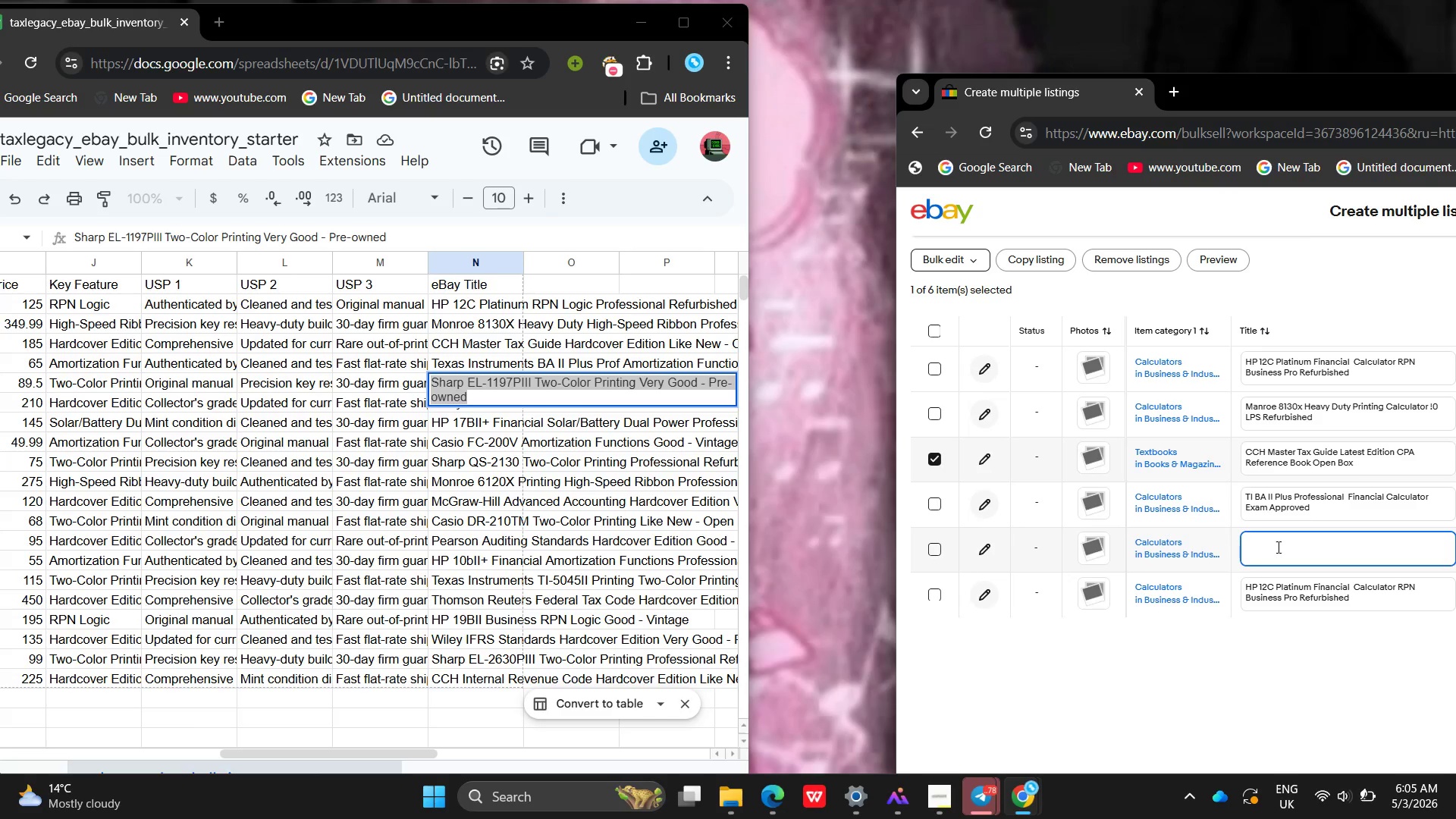 
key(Control+V)
 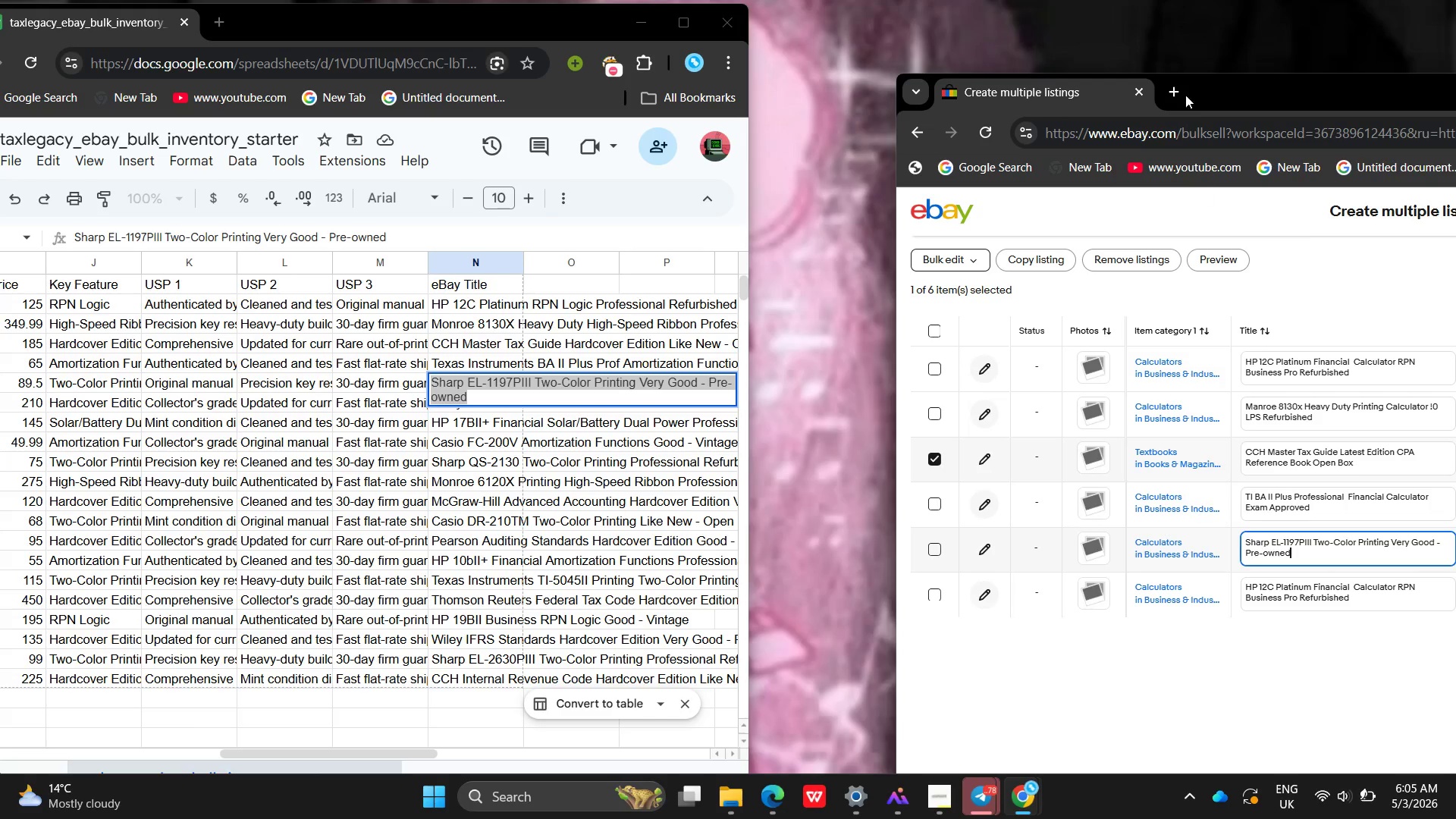 
left_click_drag(start_coordinate=[1188, 95], to_coordinate=[1103, 87])
 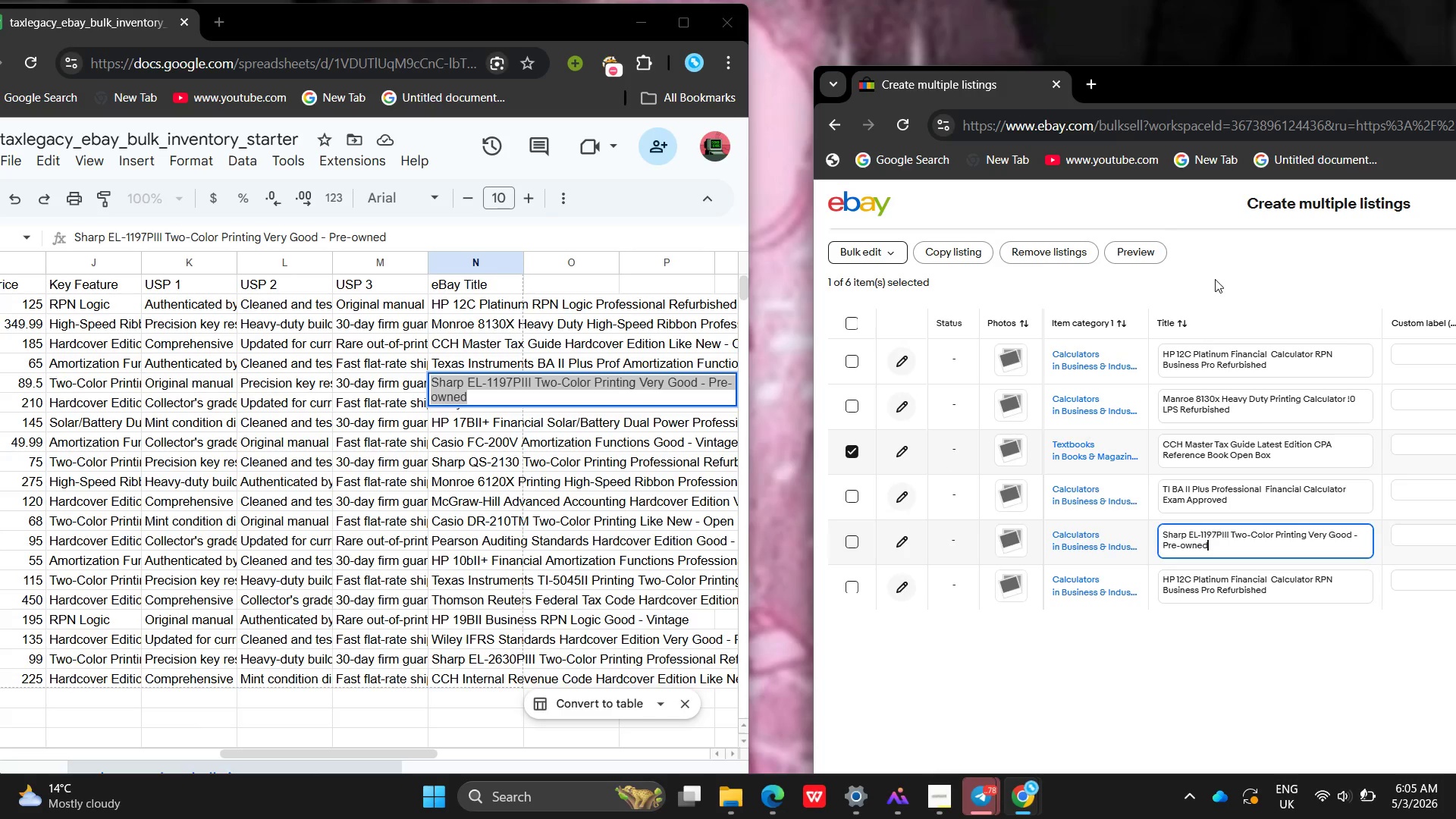 
left_click([1215, 279])
 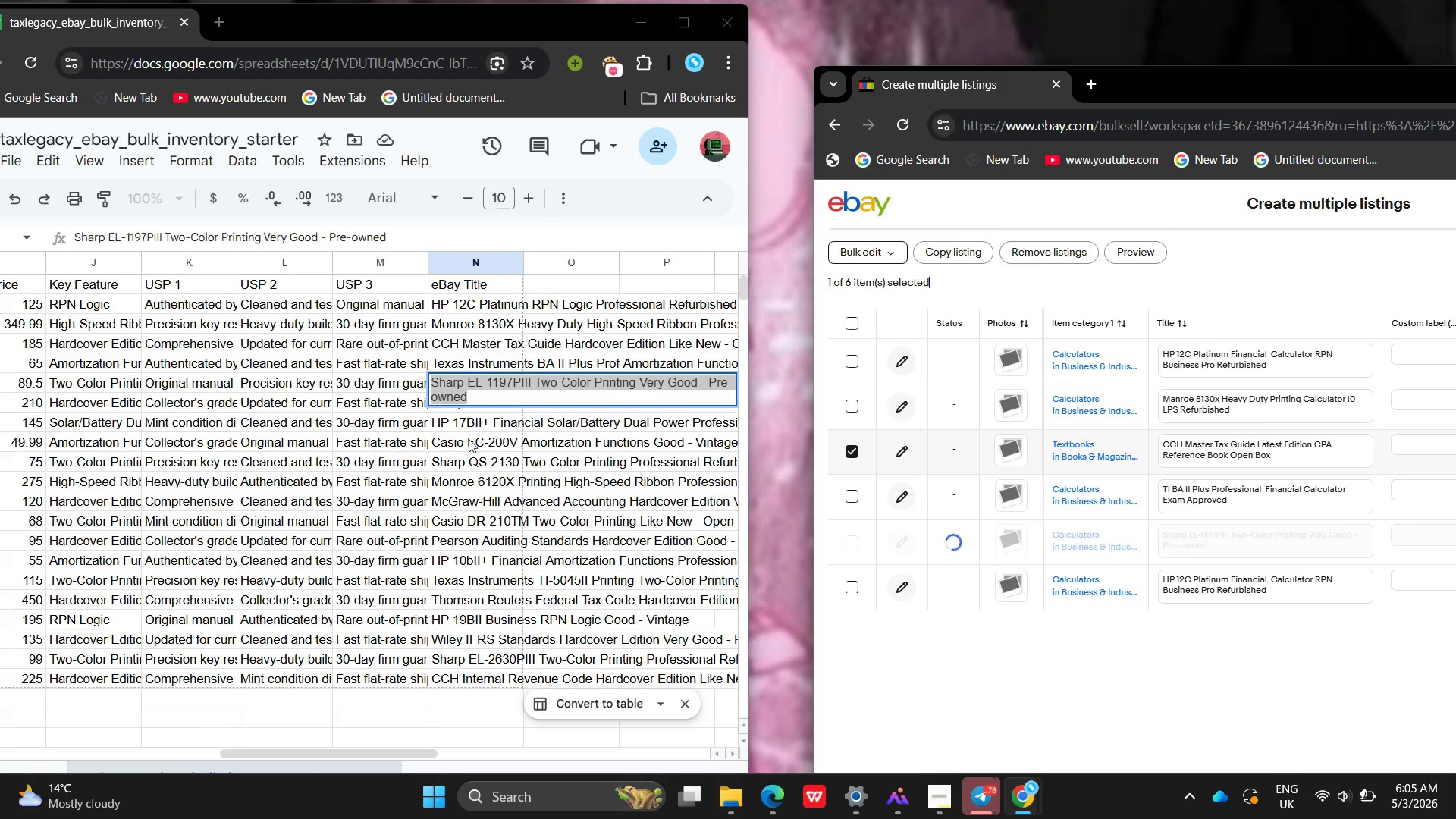 
mouse_move([462, 440])
 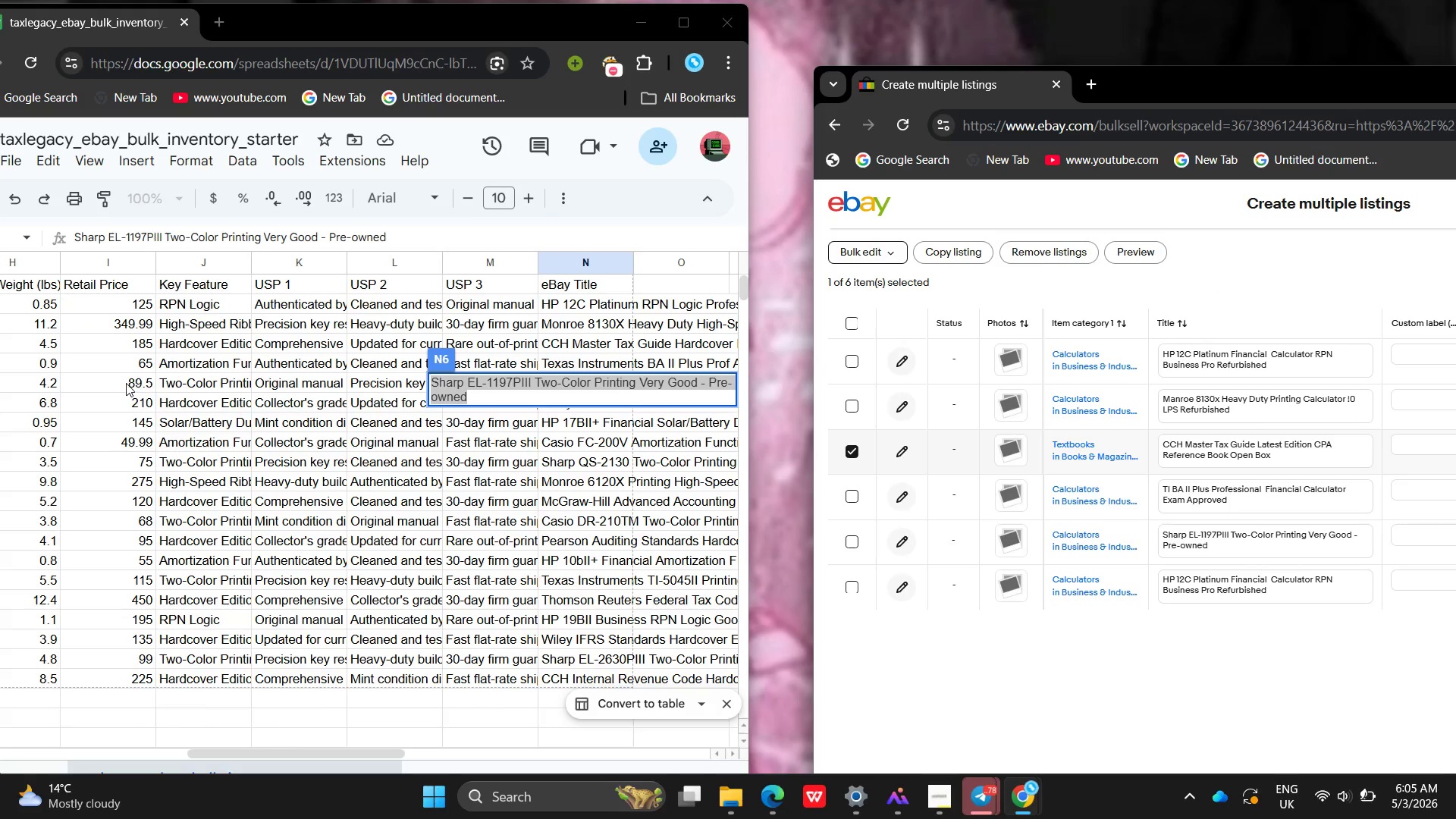 
double_click([127, 382])
 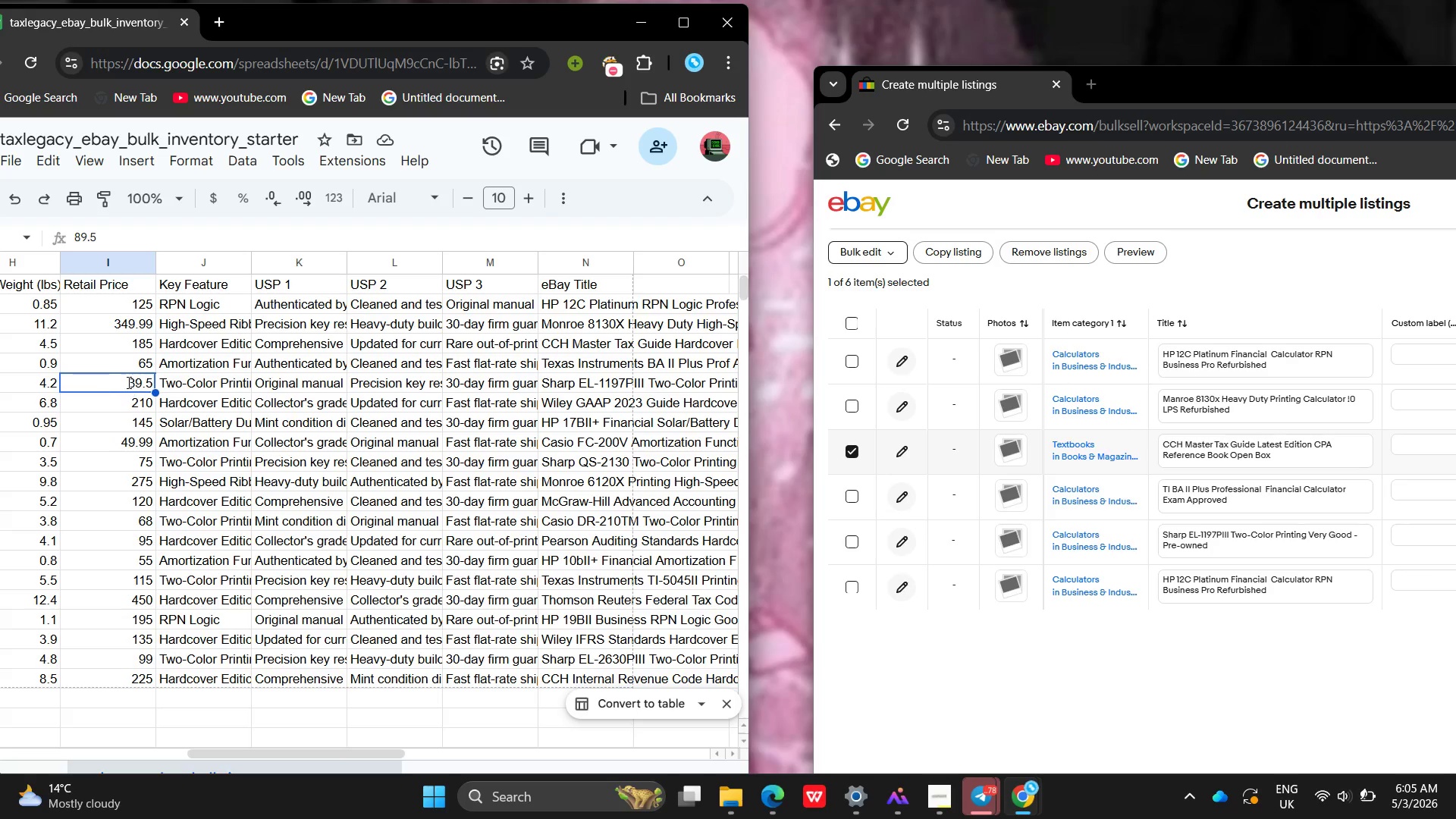 
triple_click([127, 382])
 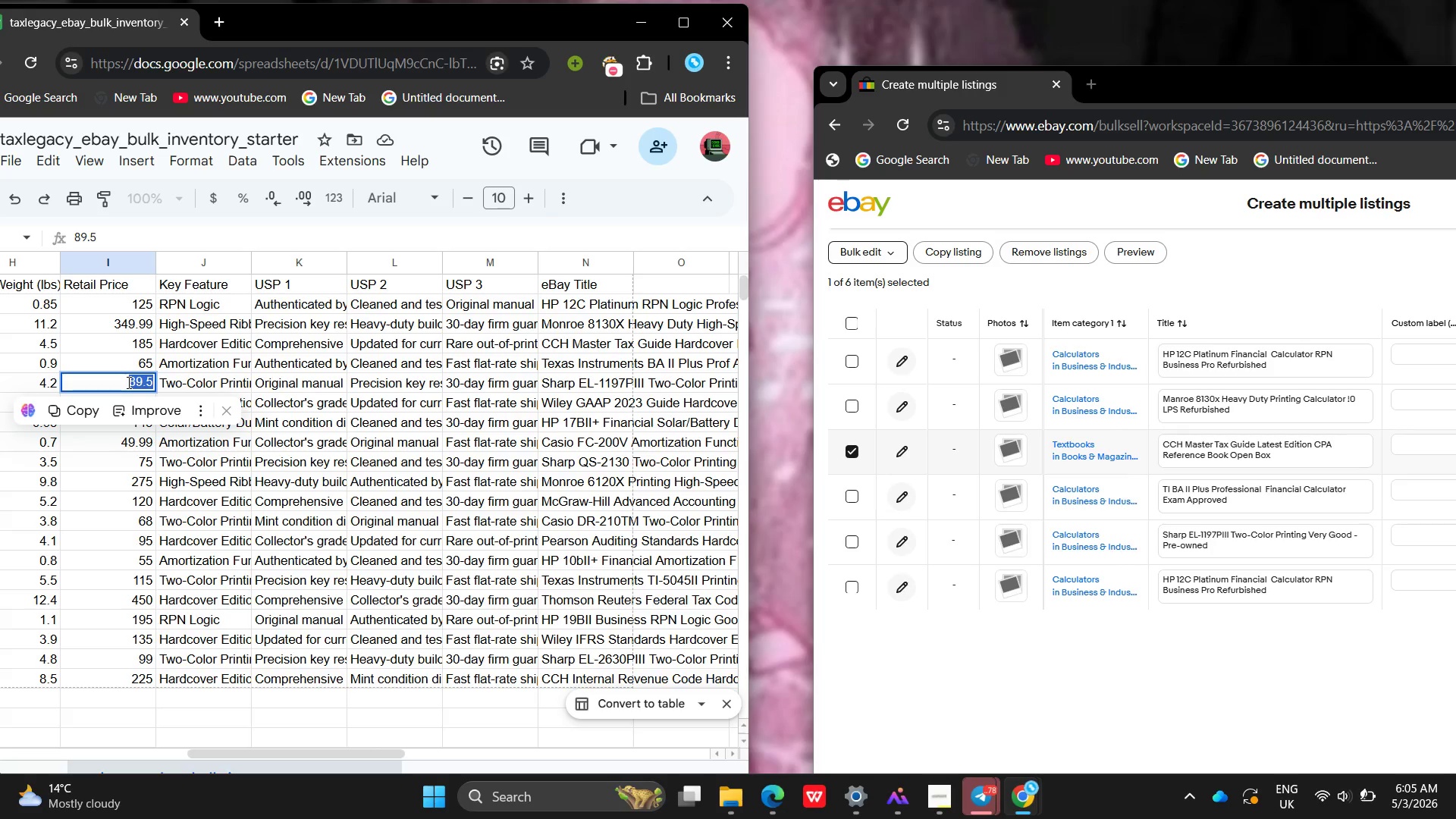 
key(Control+C)
 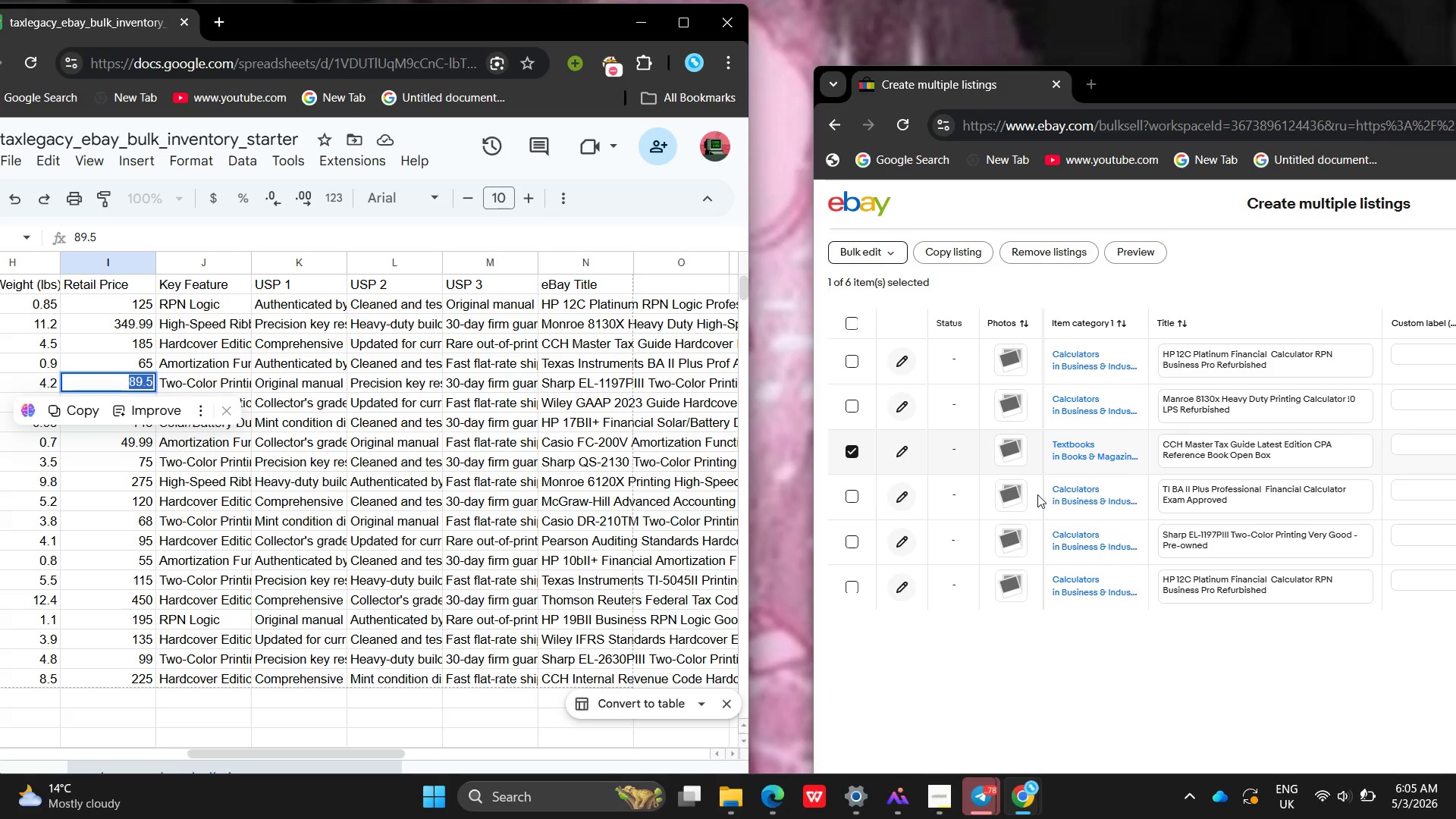 
mouse_move([1062, 522])
 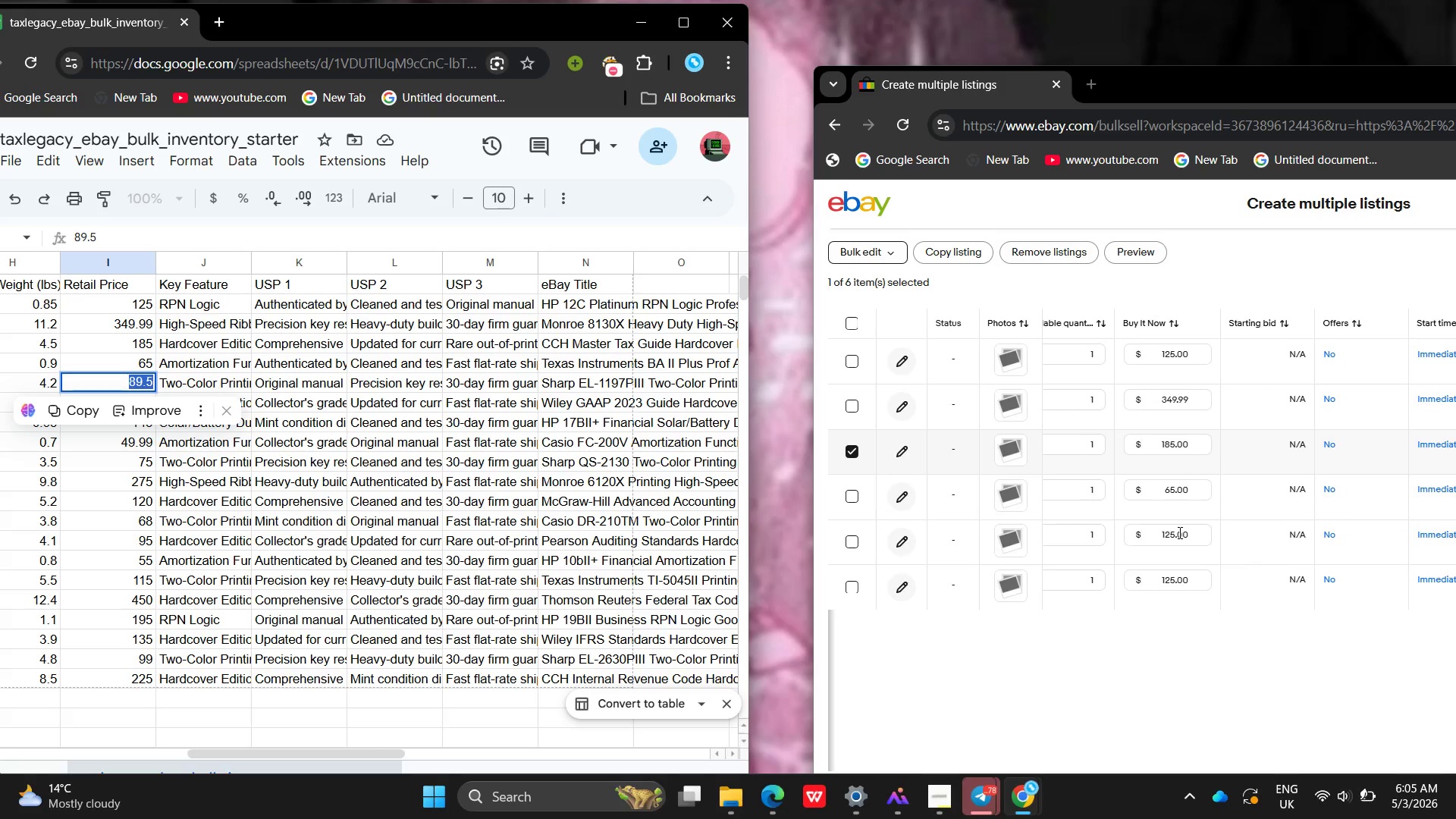 
left_click_drag(start_coordinate=[1178, 535], to_coordinate=[1128, 532])
 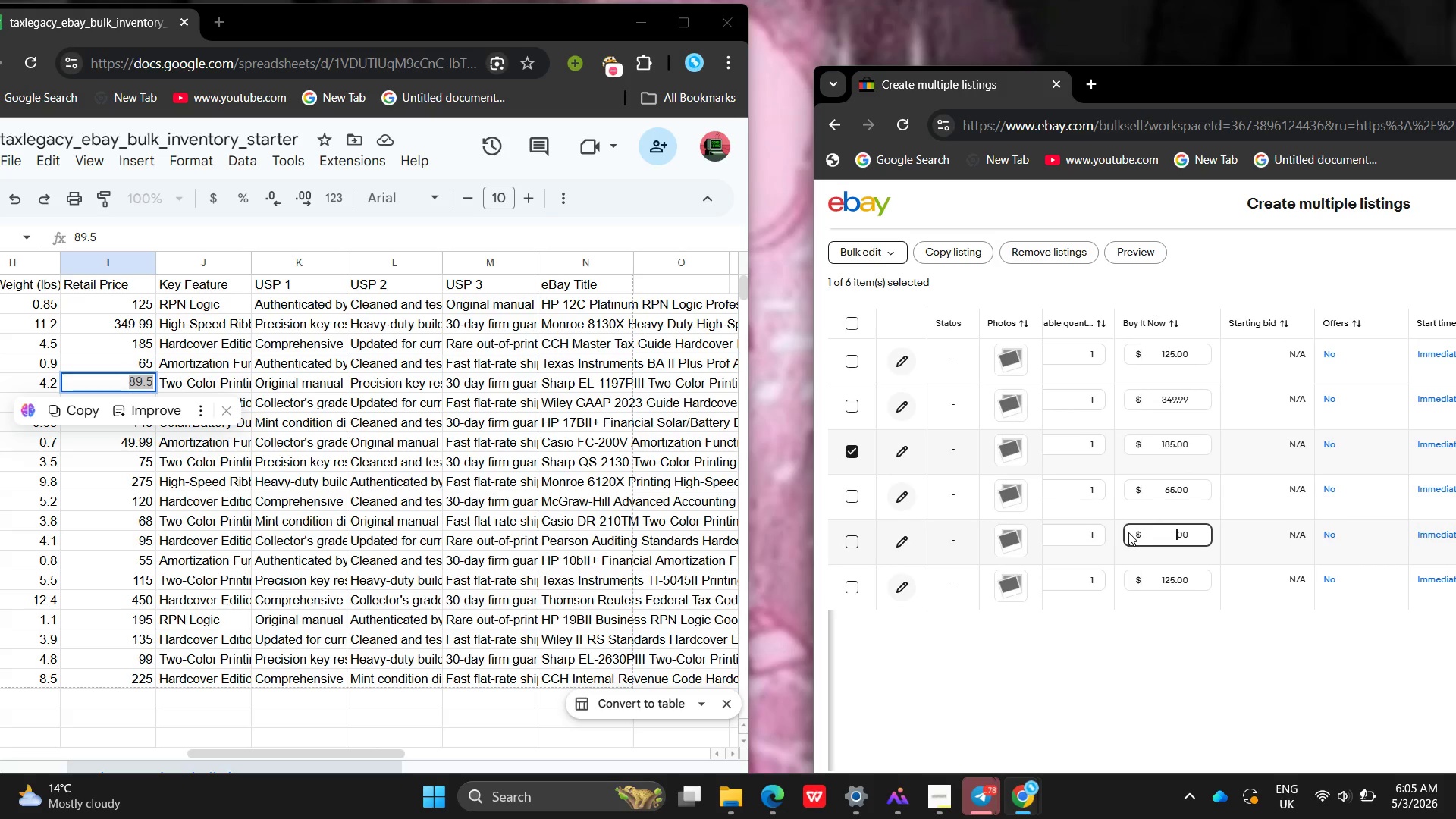 
key(Backspace)
 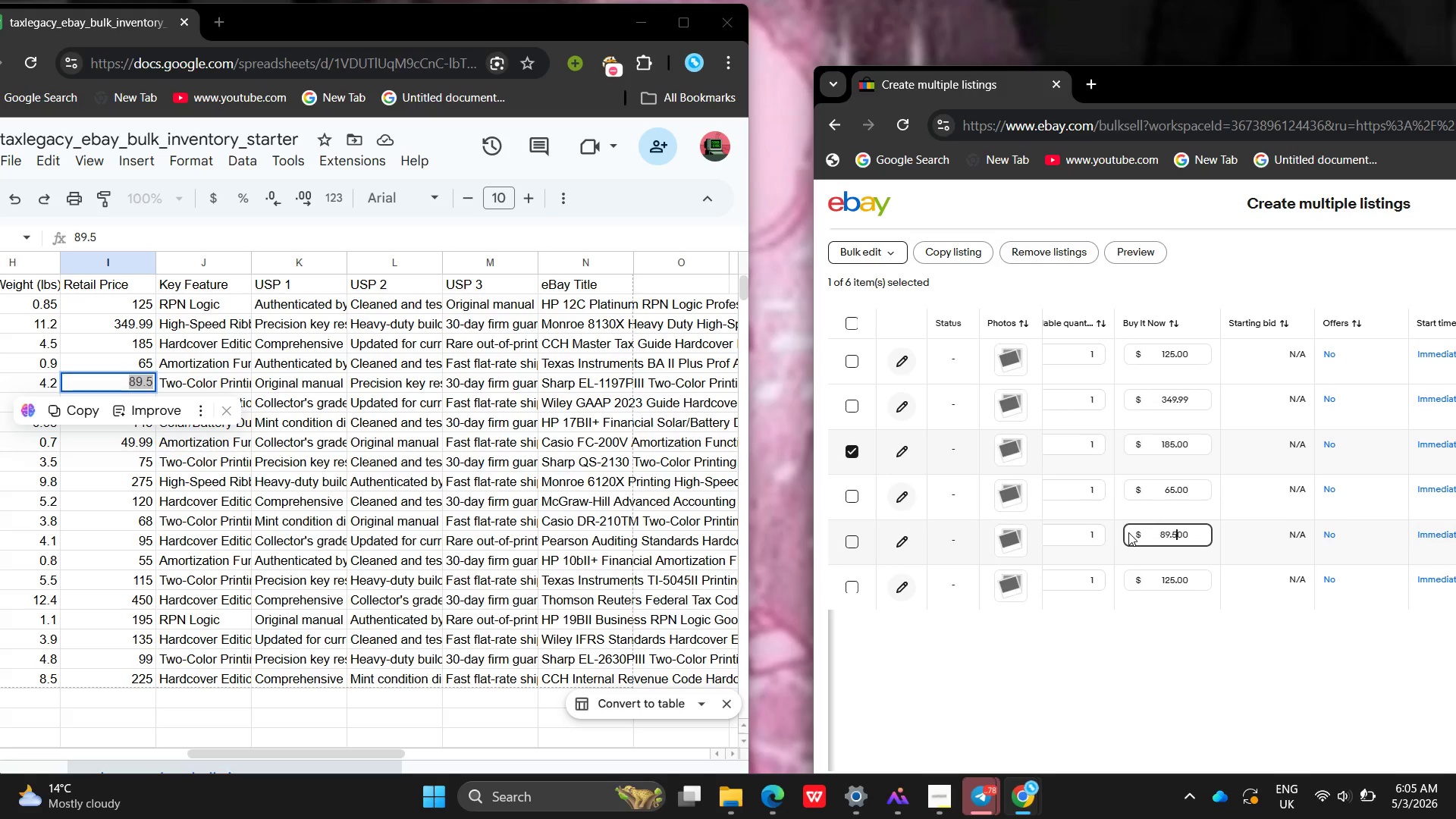 
key(Control+ControlLeft)
 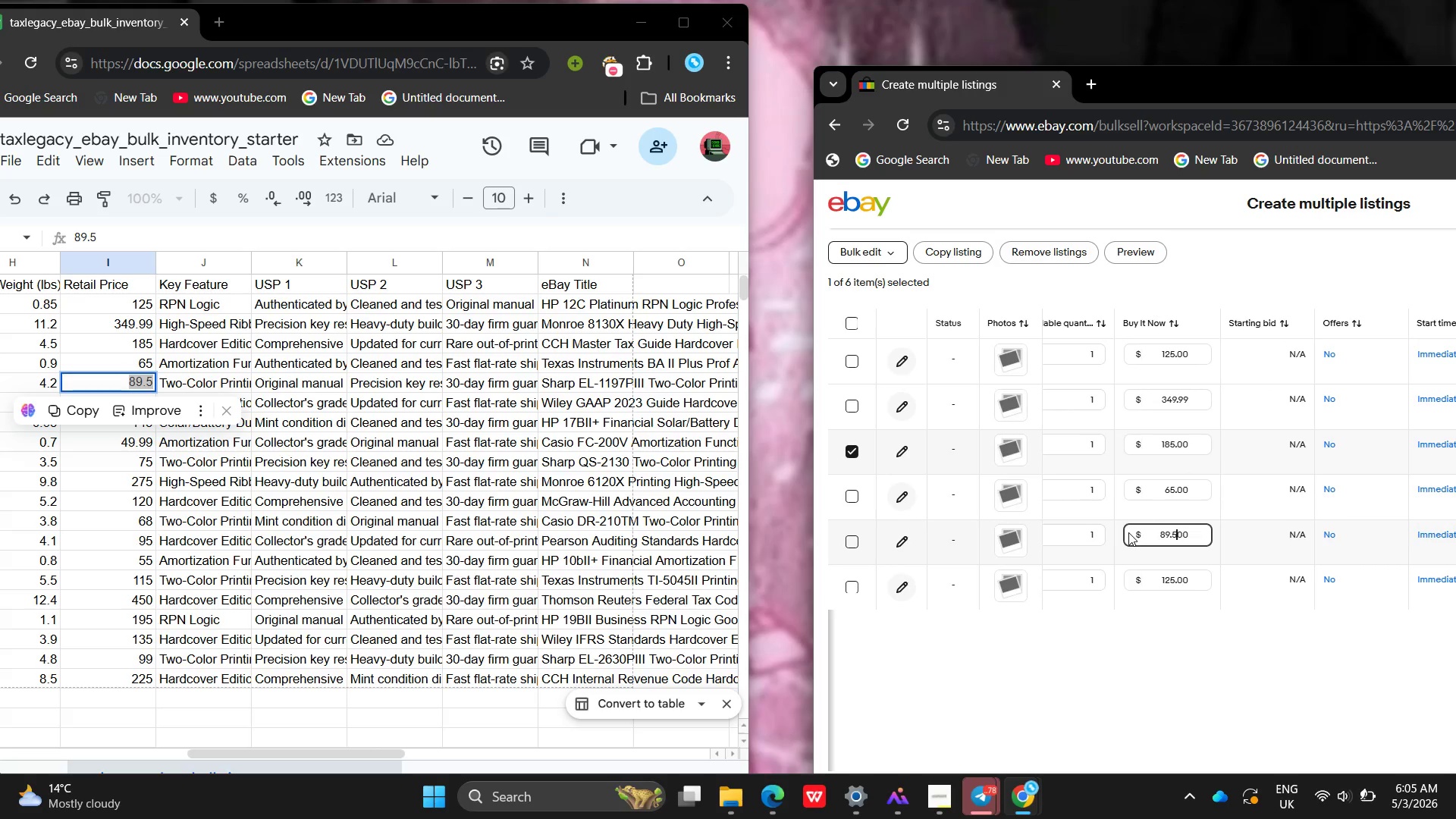 
key(Control+V)
 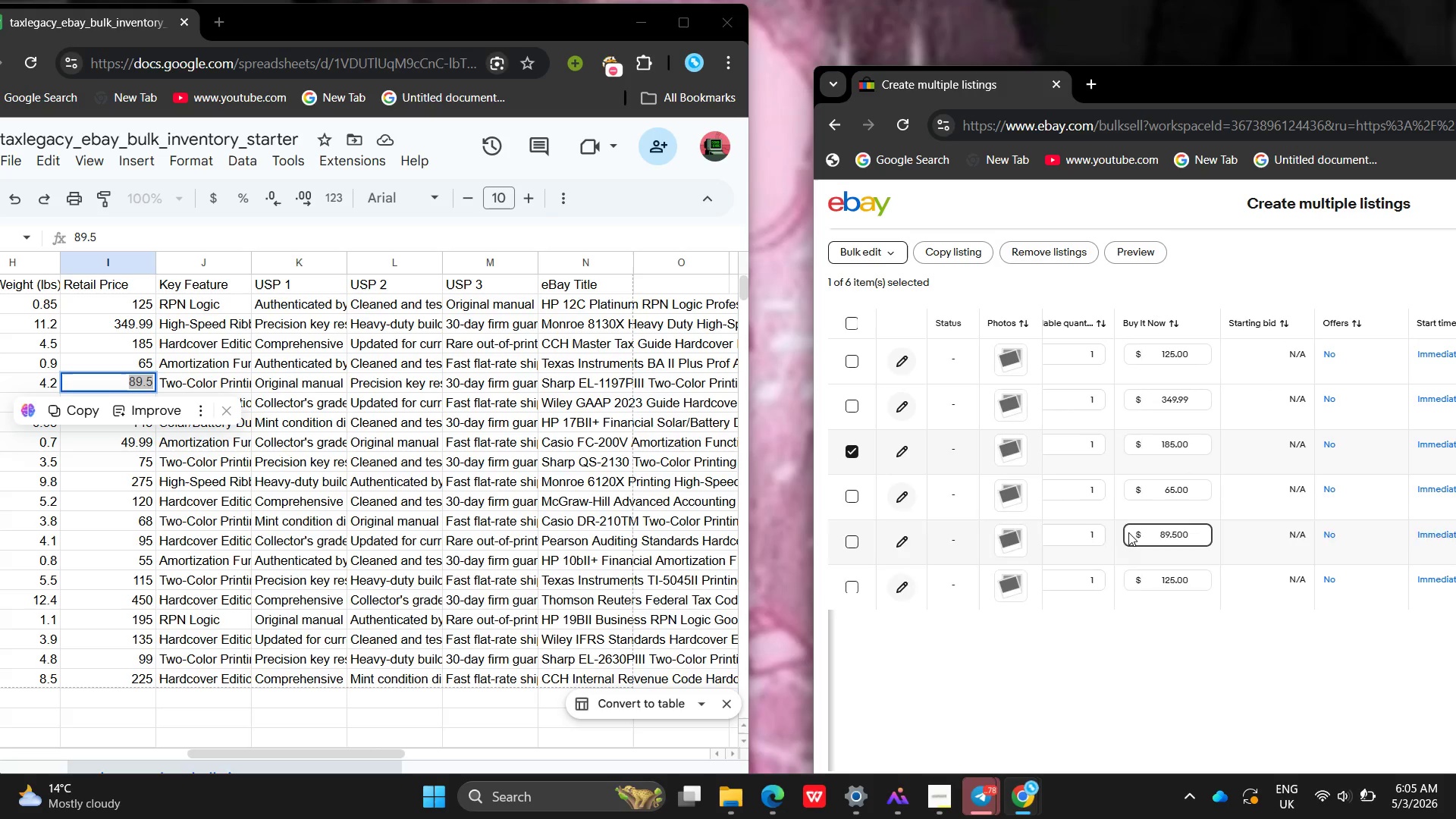 
key(Enter)
 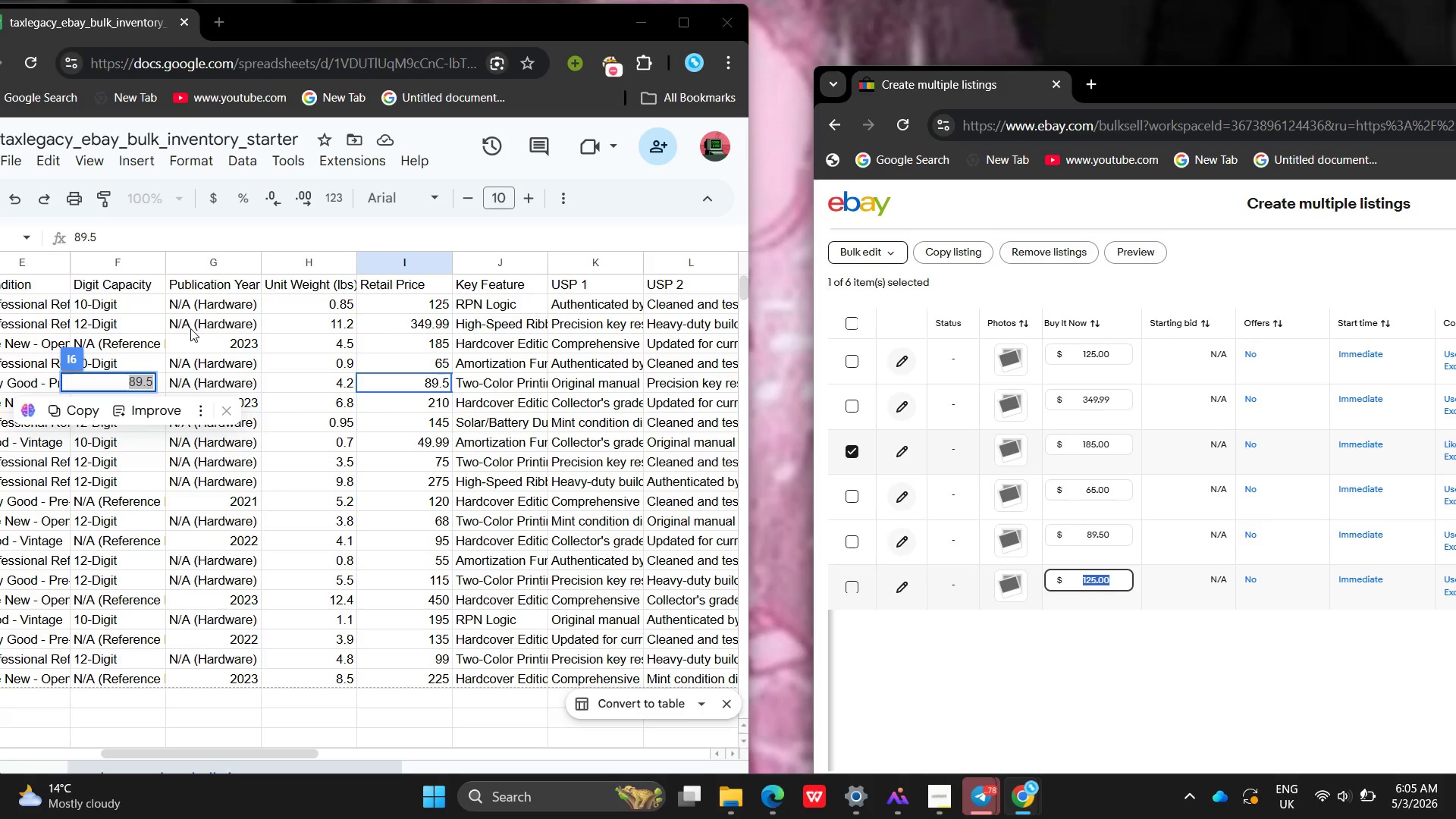 
wait(12.44)
 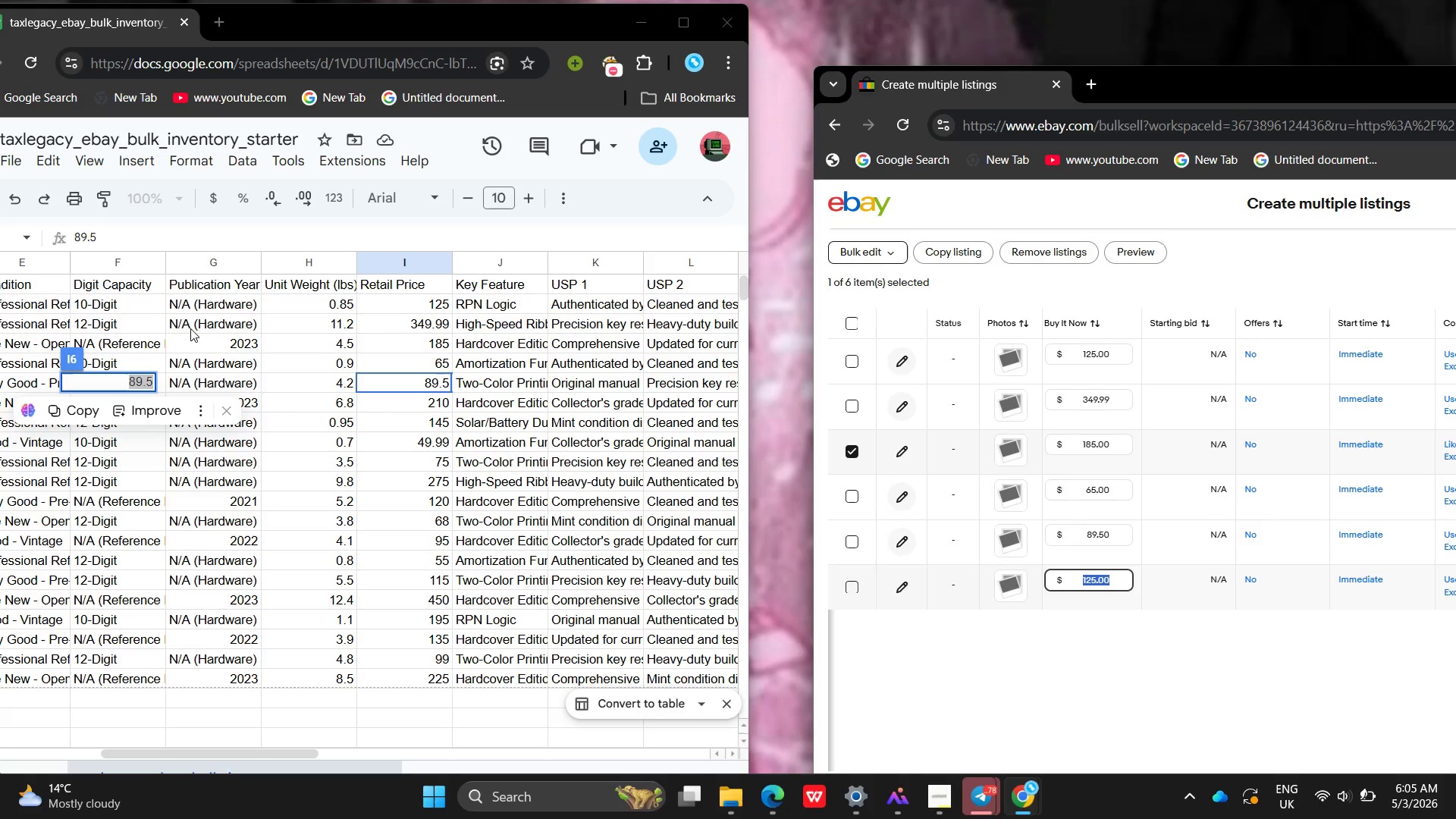 
left_click([303, 378])
 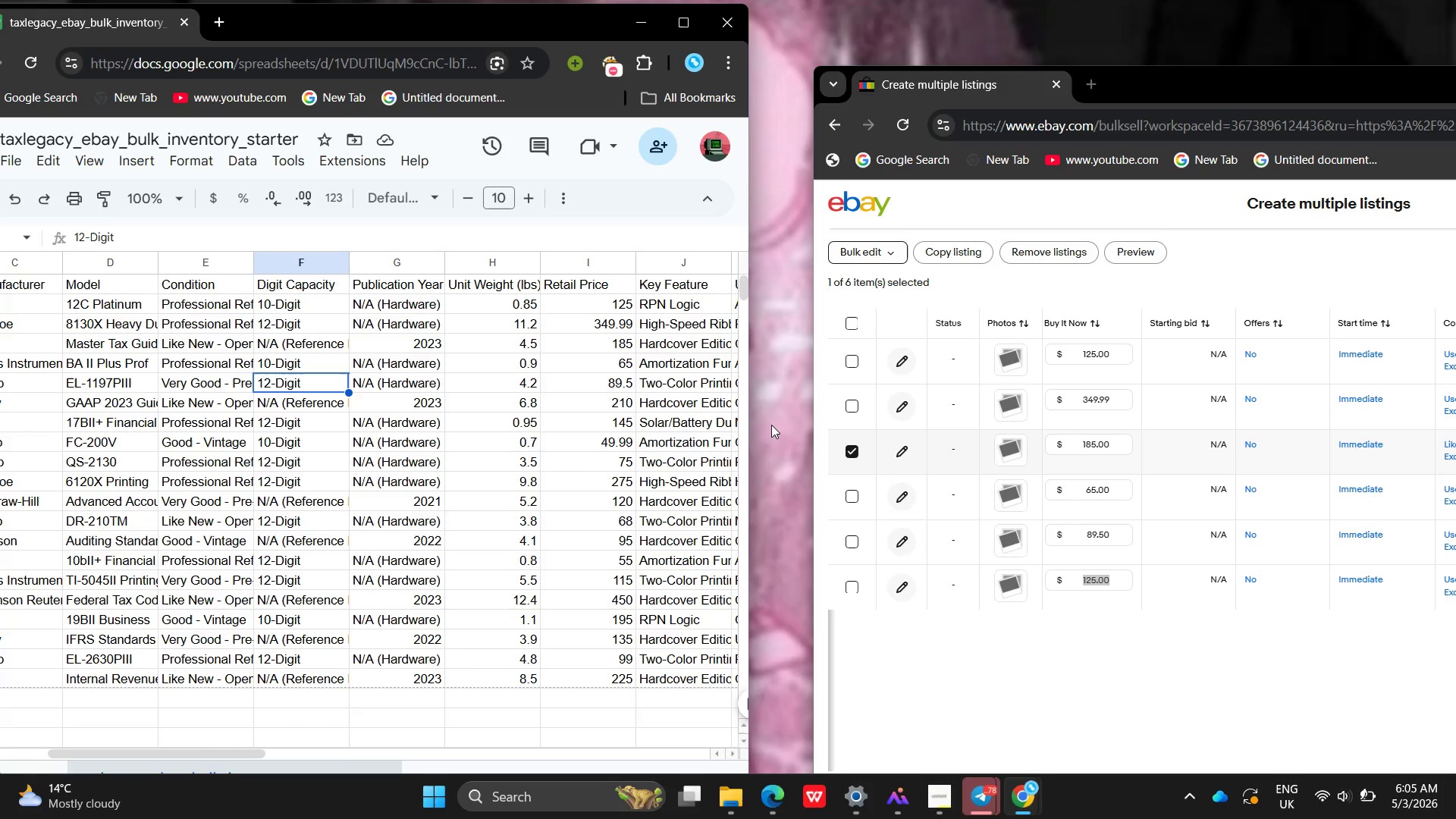 
wait(7.95)
 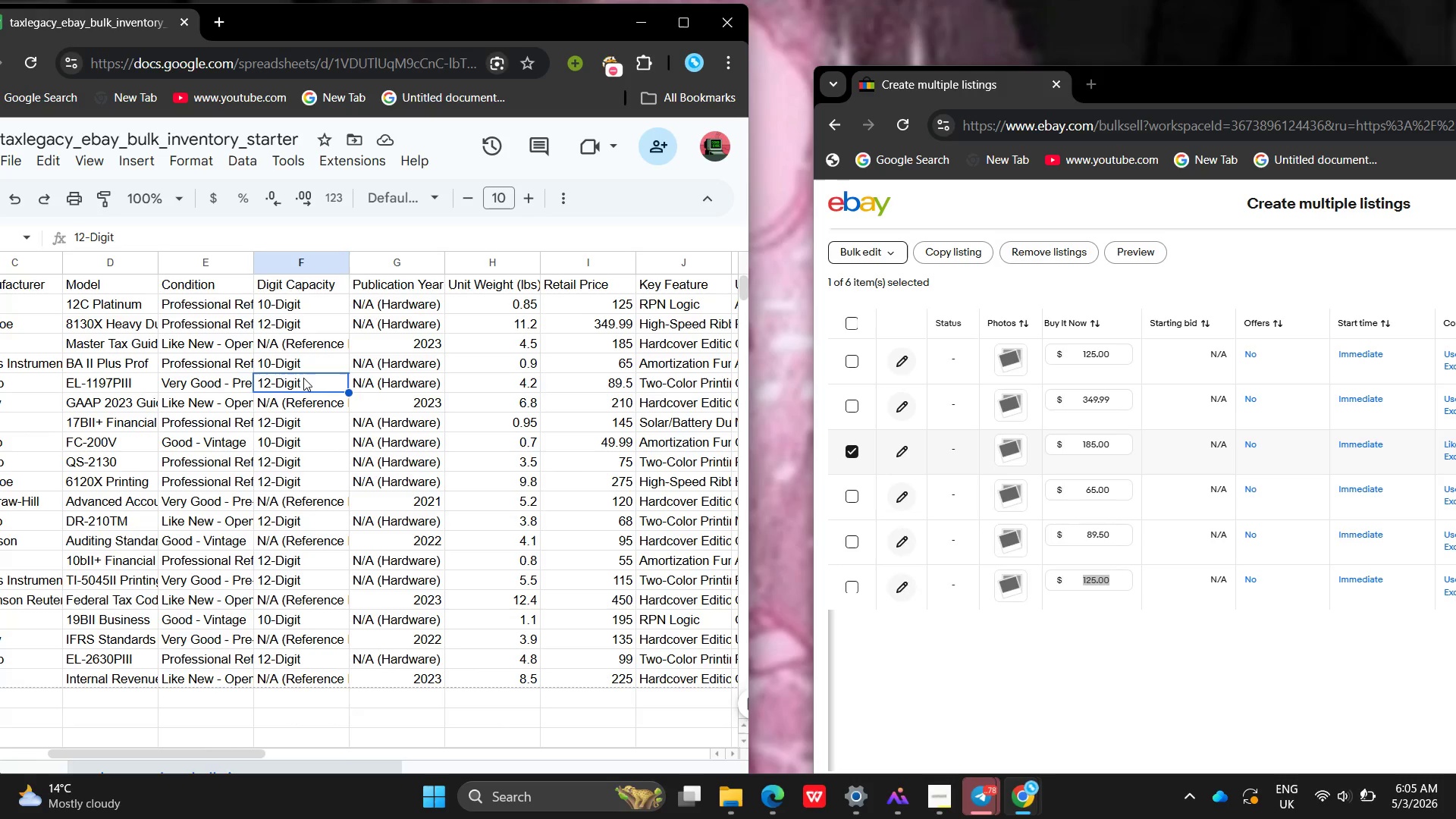 
left_click([749, 388])
 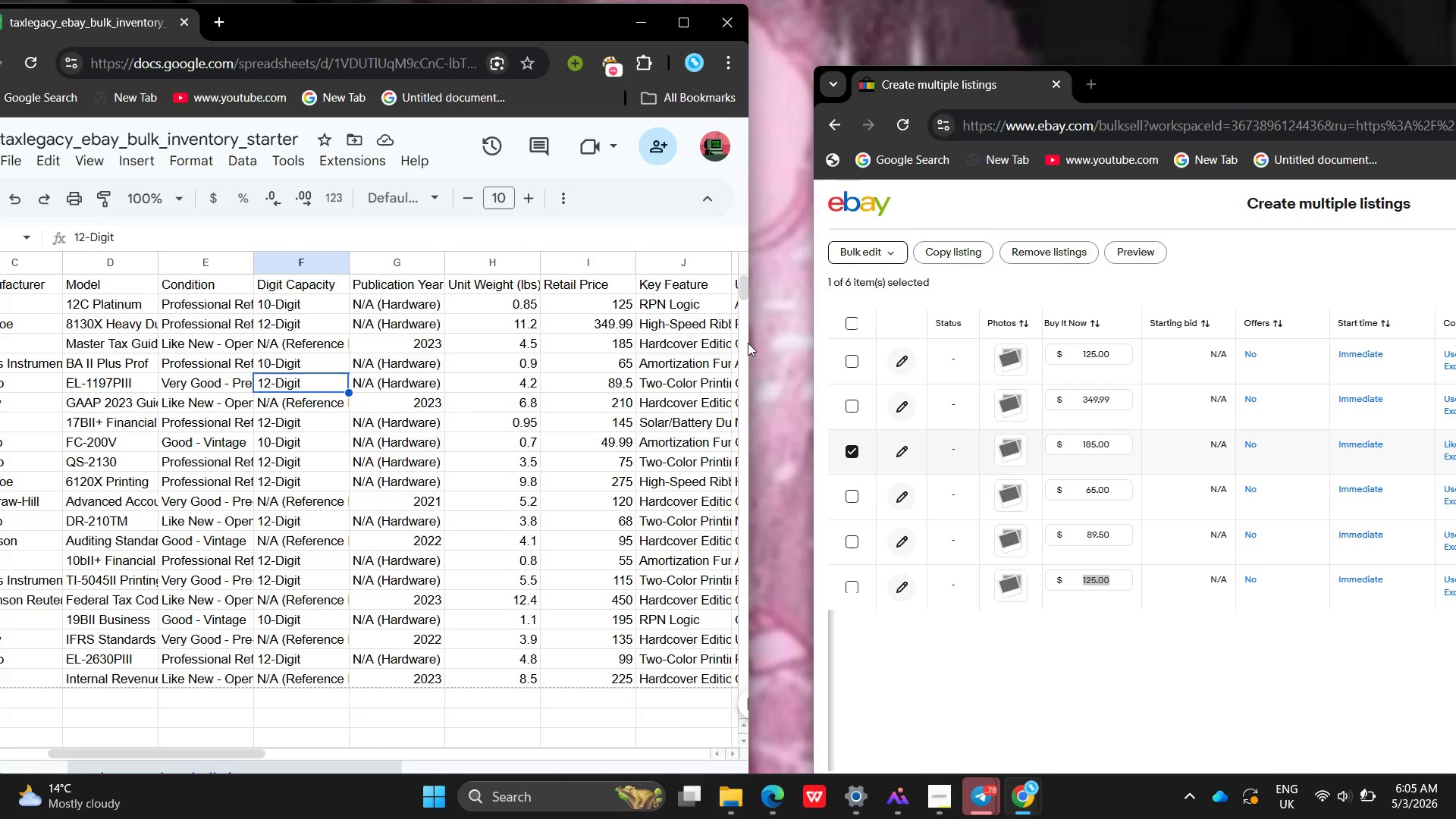 
left_click_drag(start_coordinate=[750, 342], to_coordinate=[579, 369])
 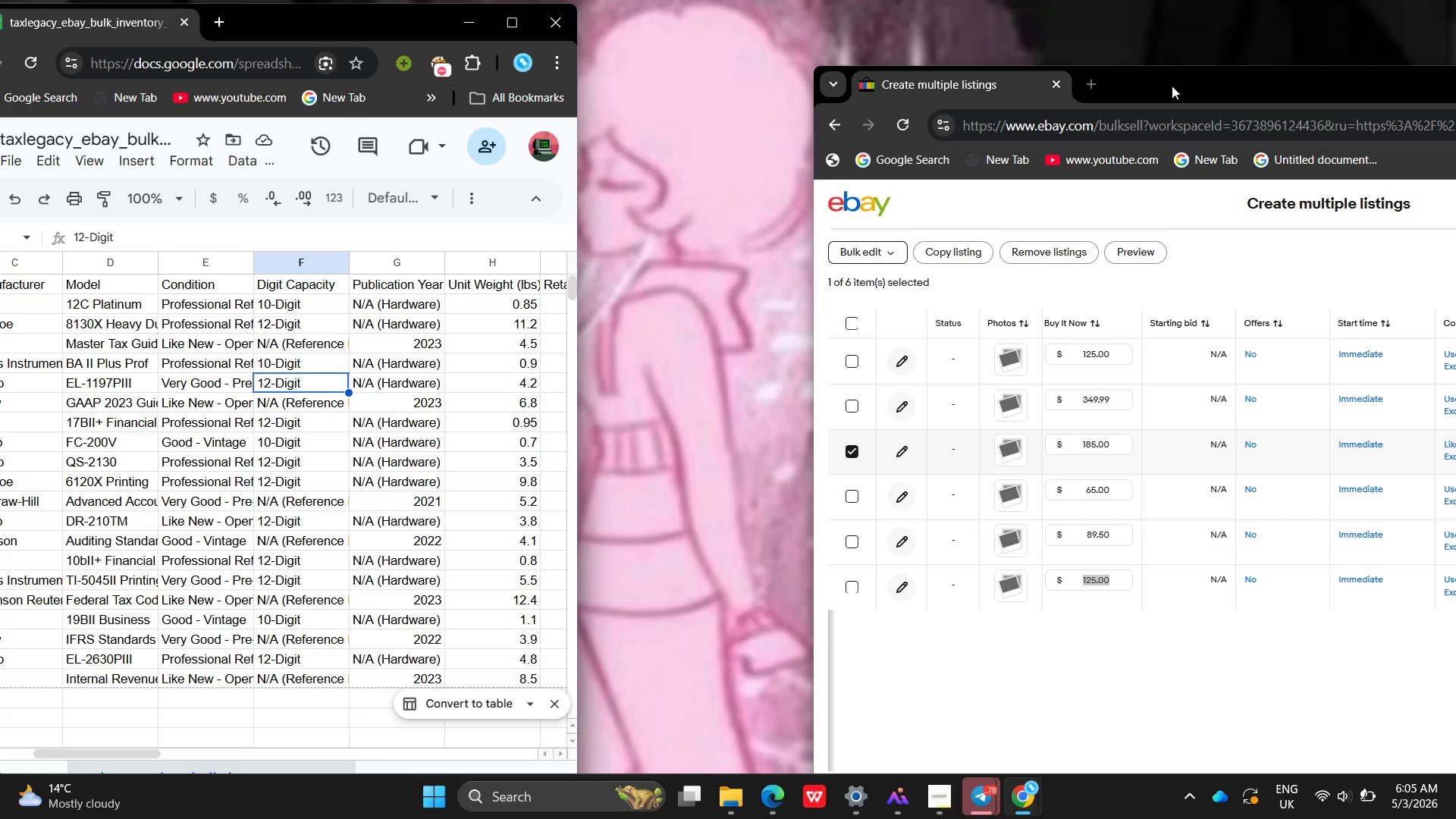 
left_click_drag(start_coordinate=[1172, 86], to_coordinate=[893, 27])
 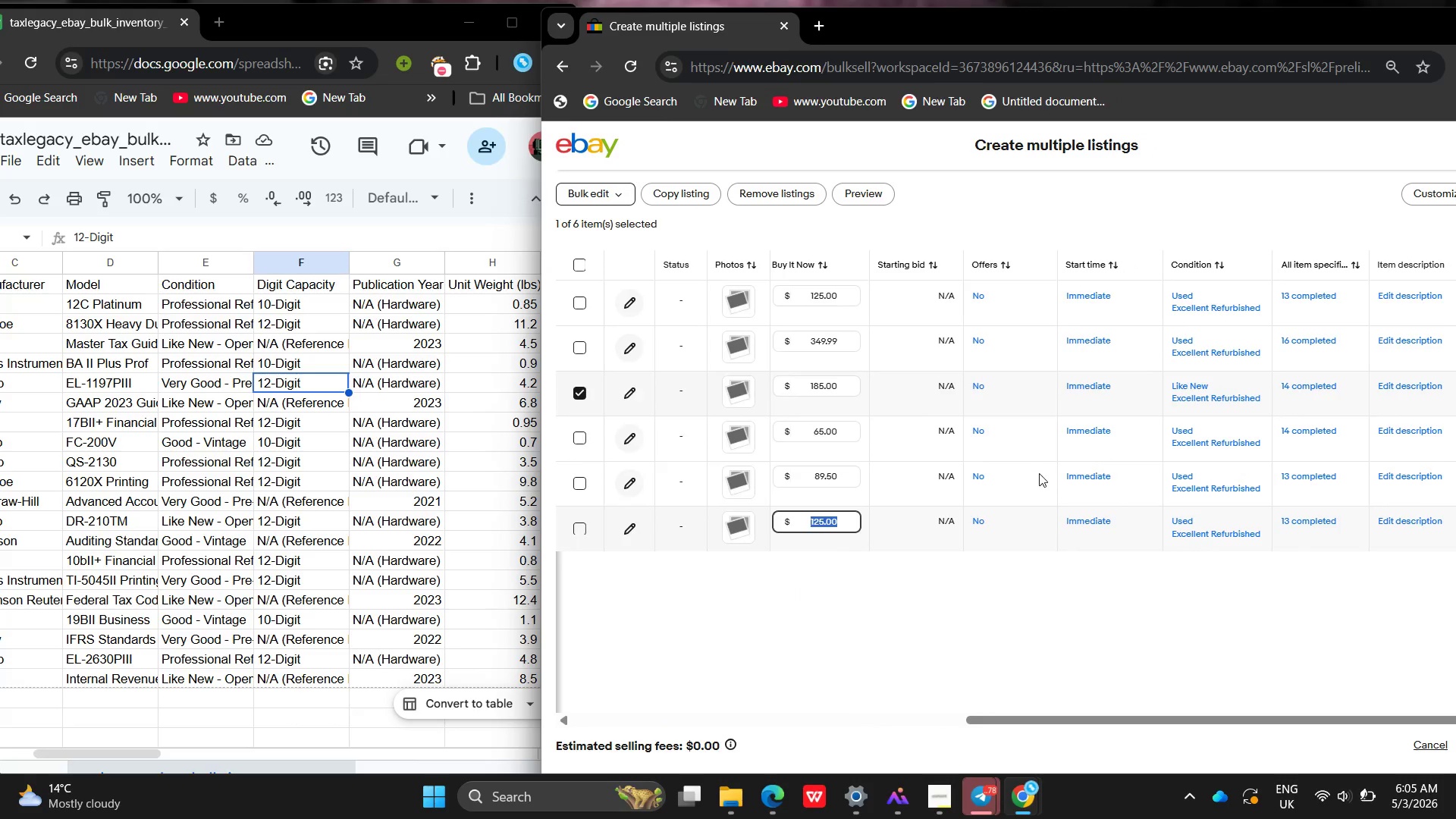 
left_click([1039, 473])
 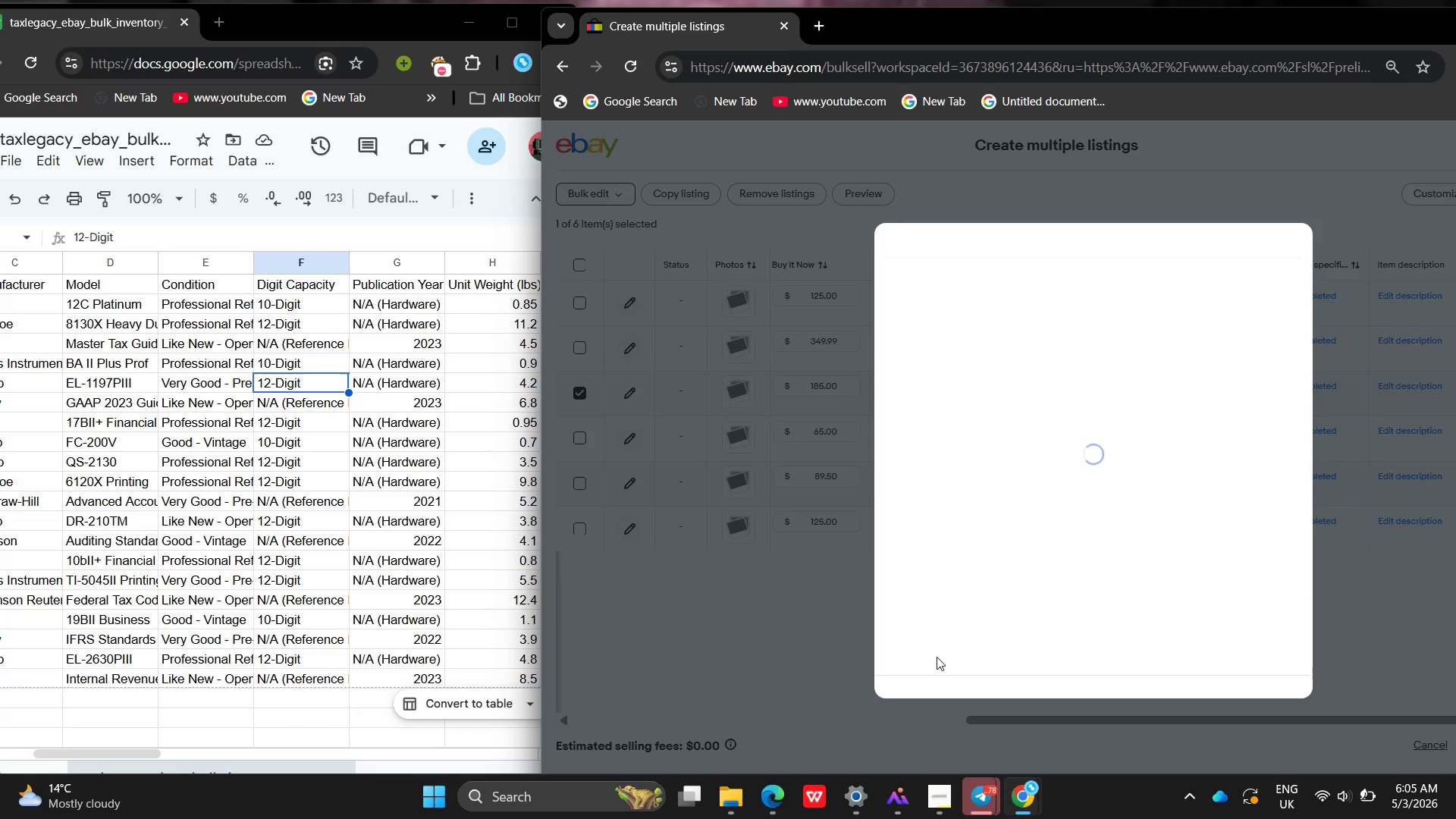 
left_click([912, 652])
 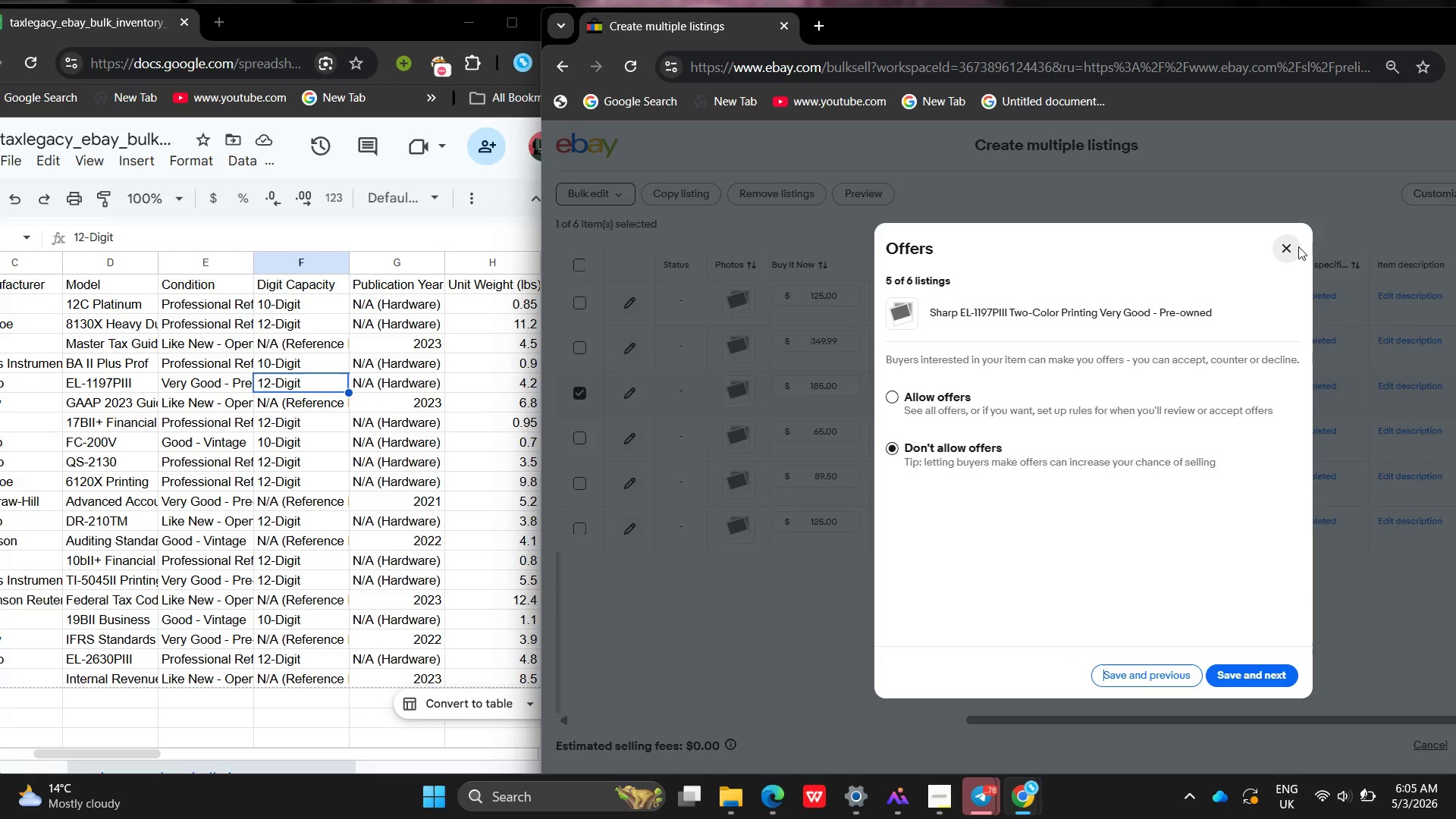 
left_click([1298, 246])
 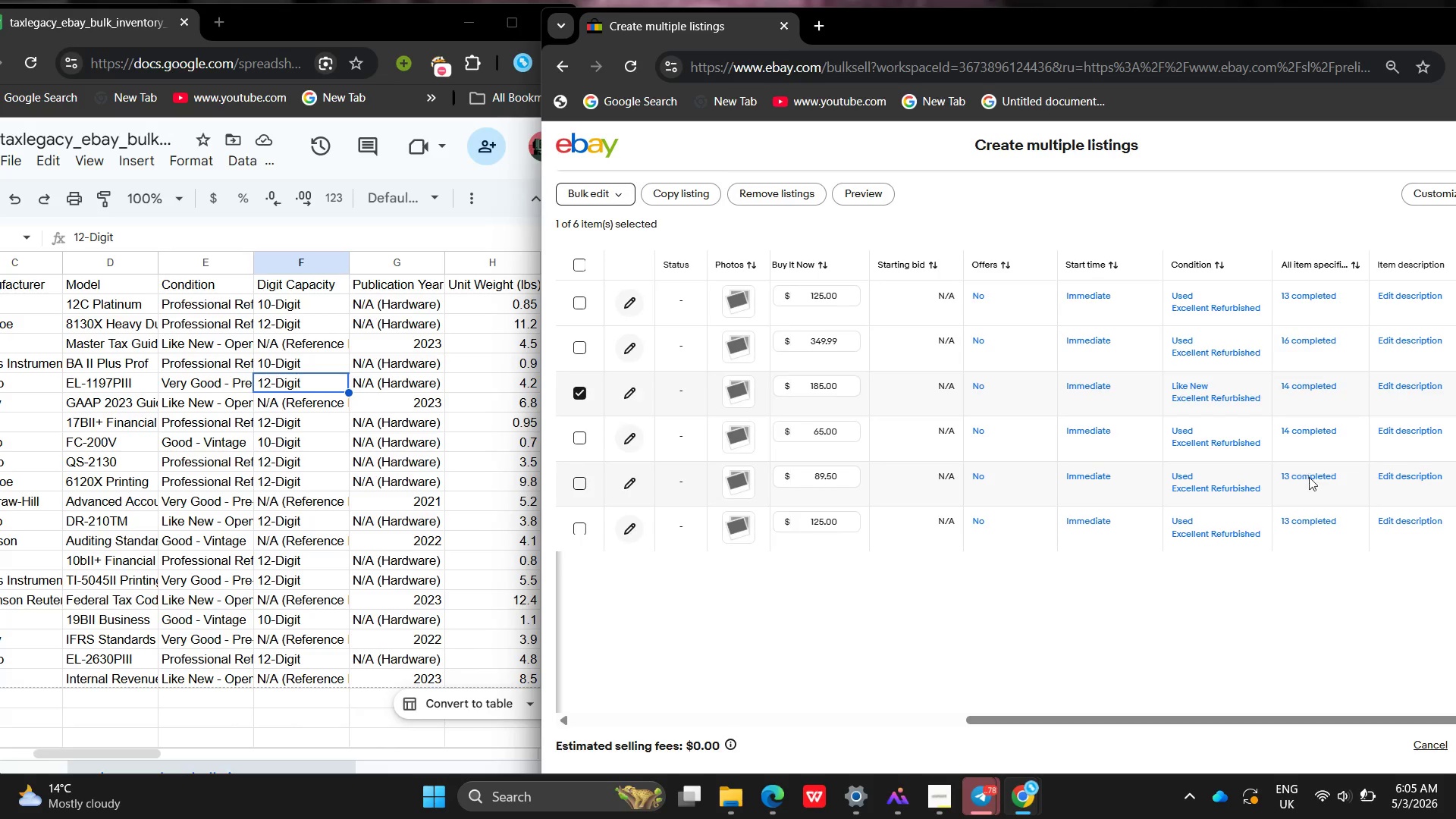 
left_click([1311, 480])
 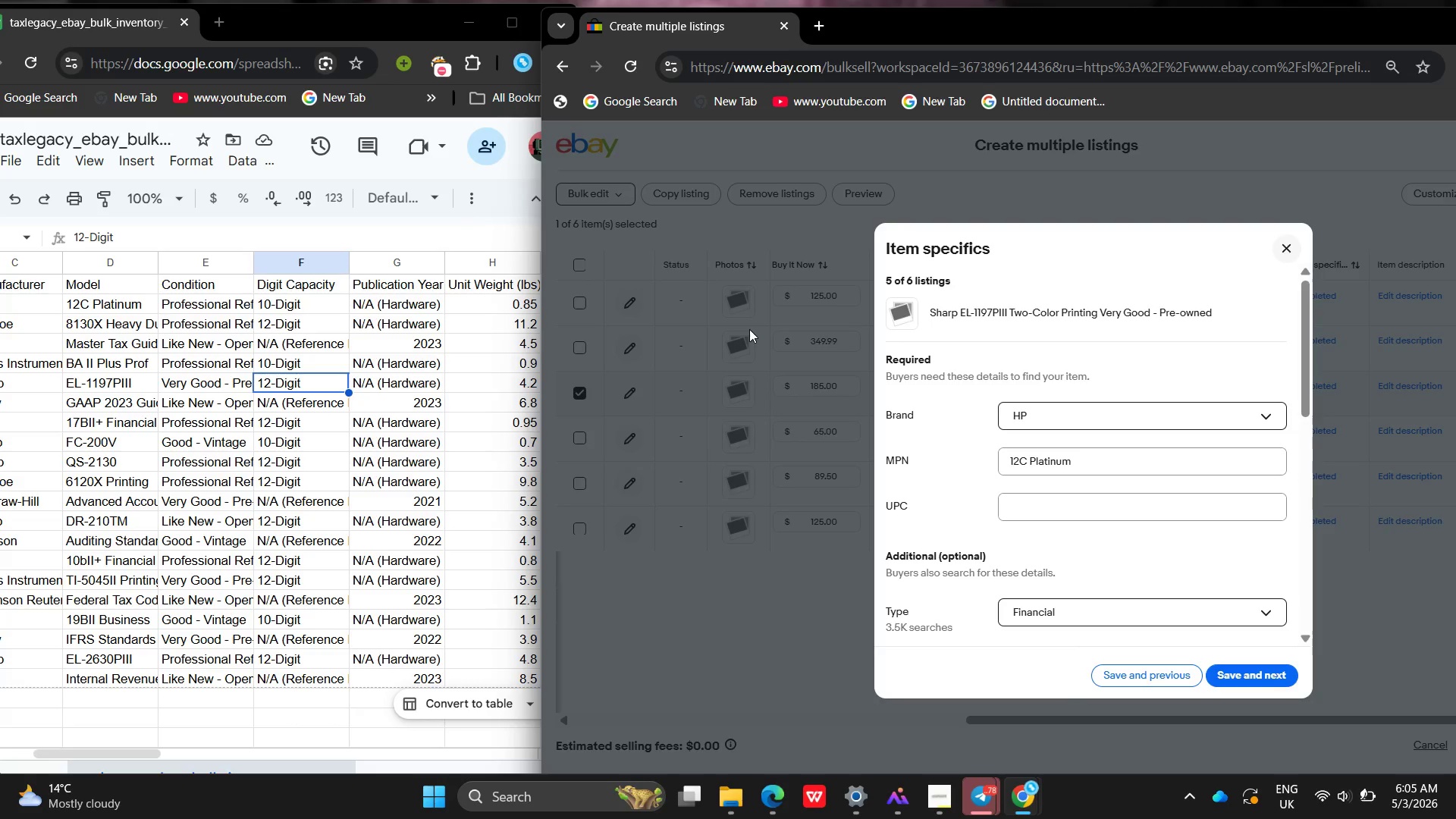 
wait(6.7)
 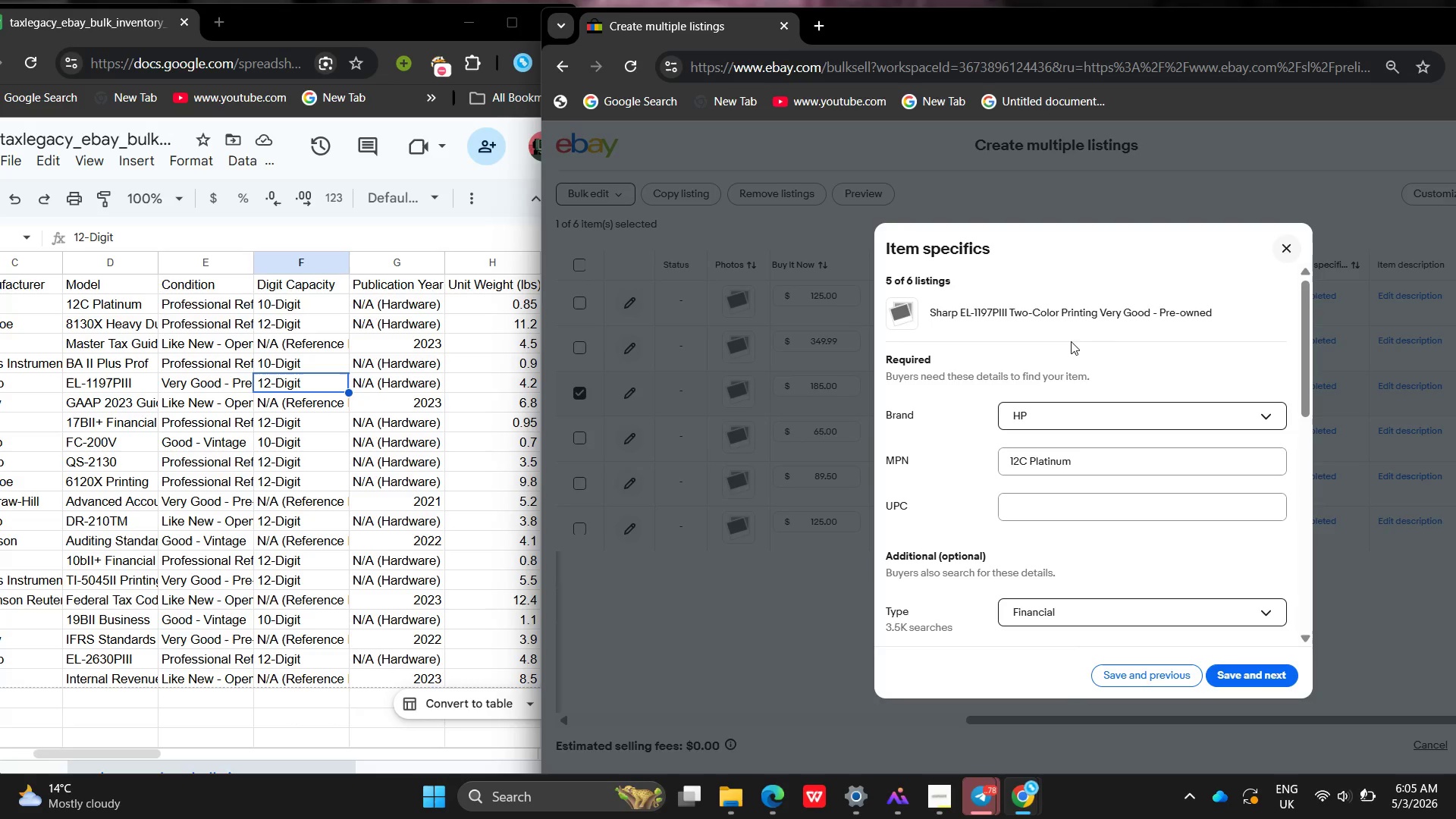 
left_click([1040, 405])
 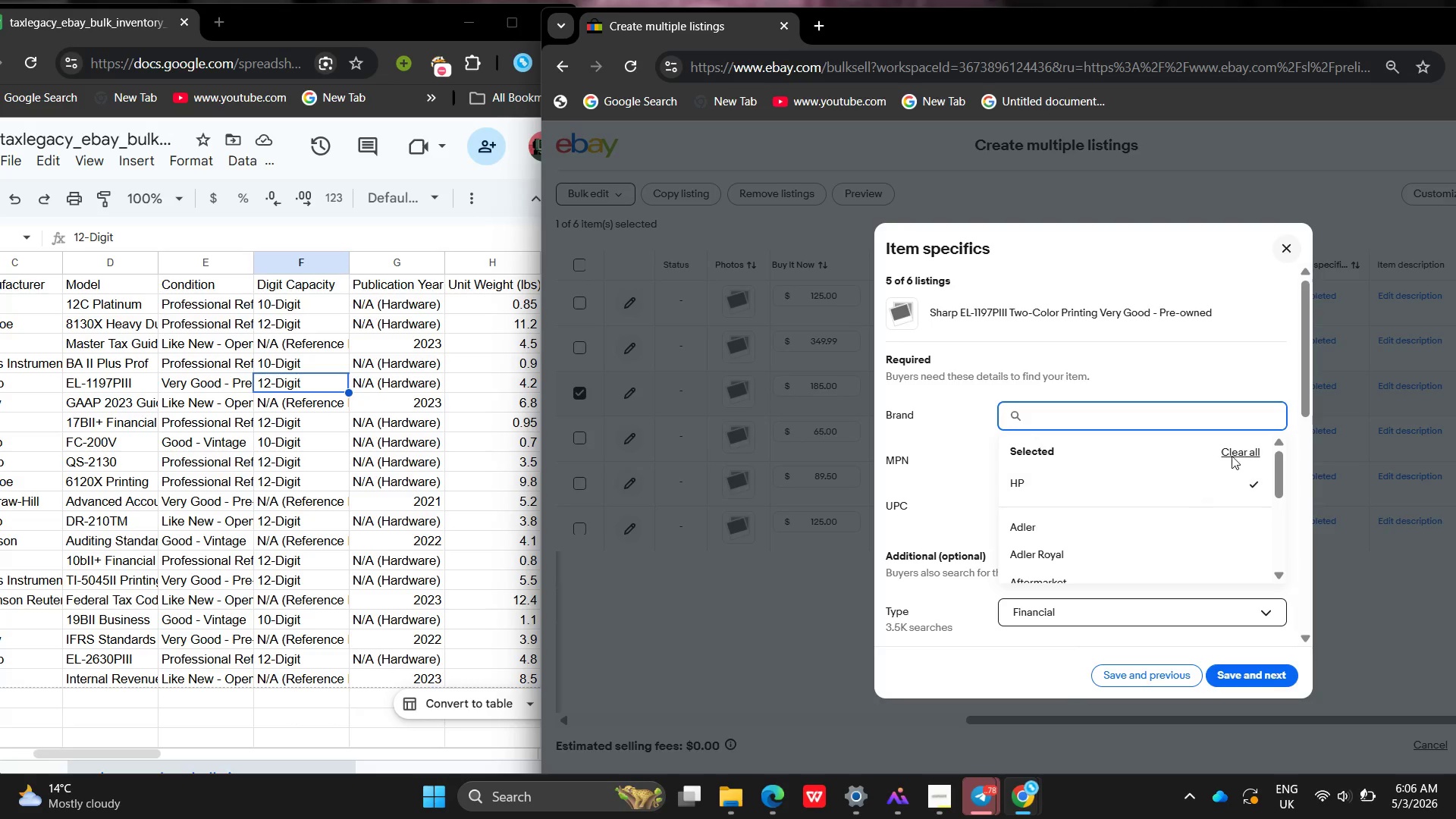 
left_click([1238, 454])
 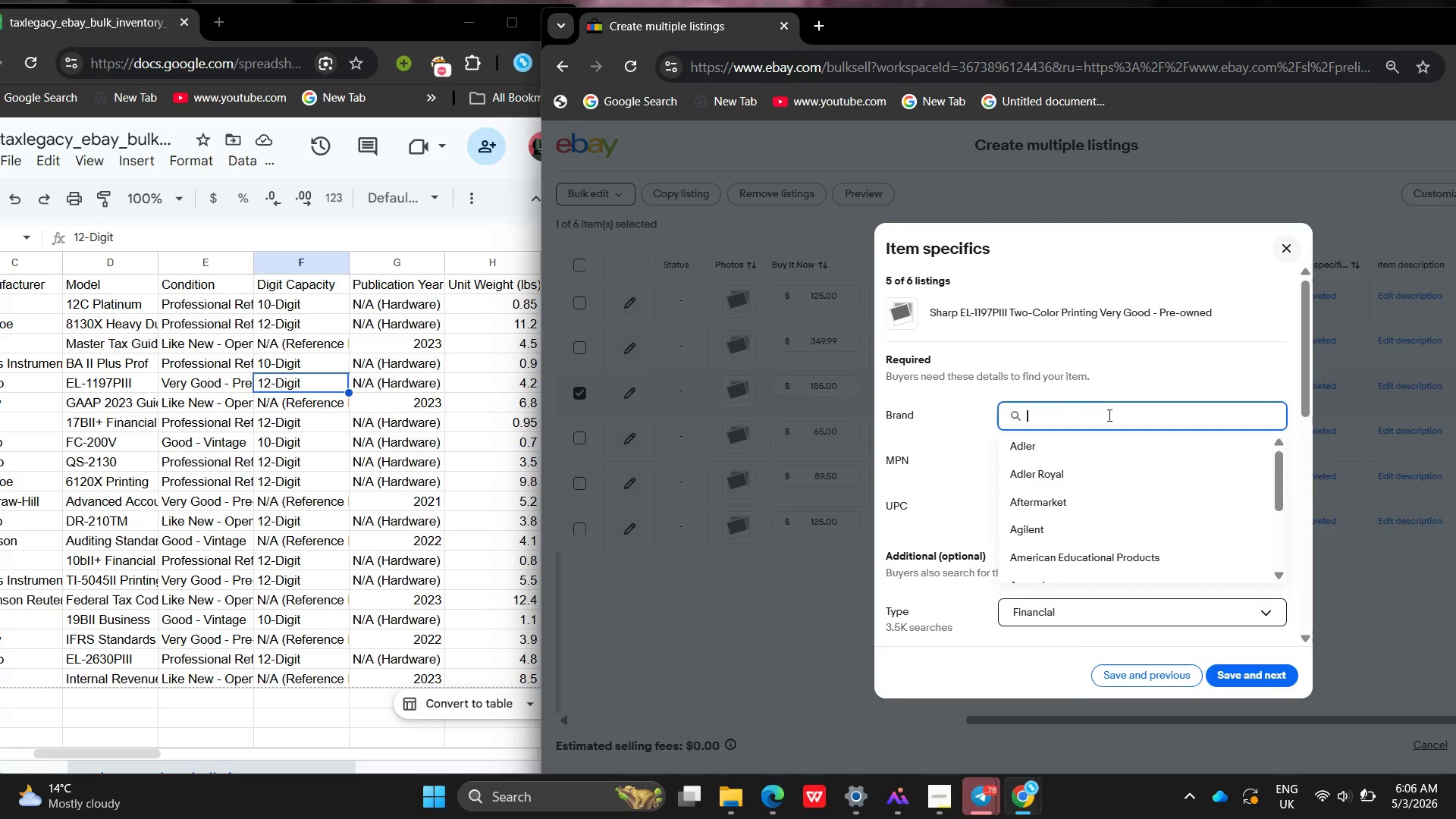 
left_click([1108, 415])
 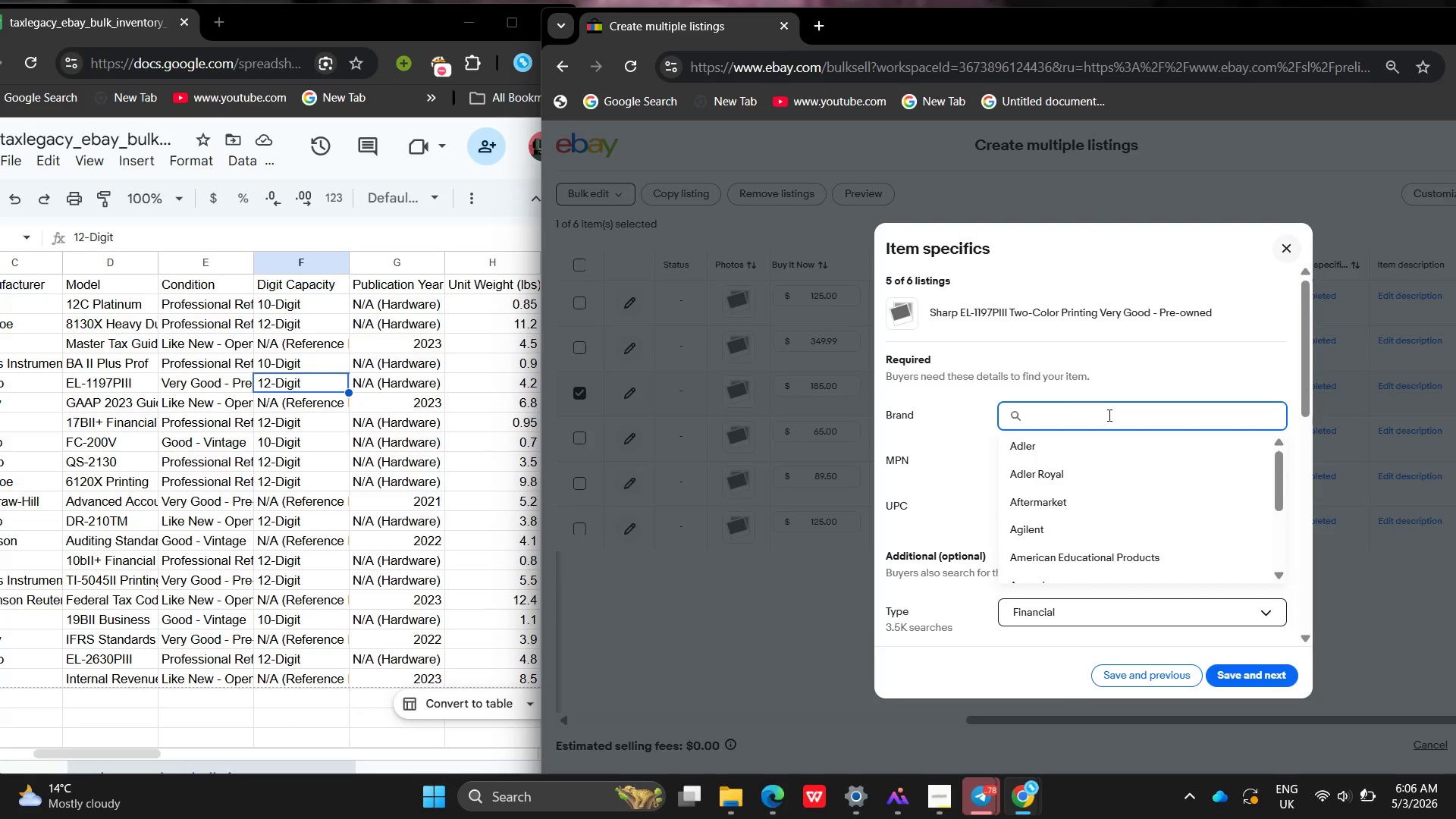 
type(Sharp)
 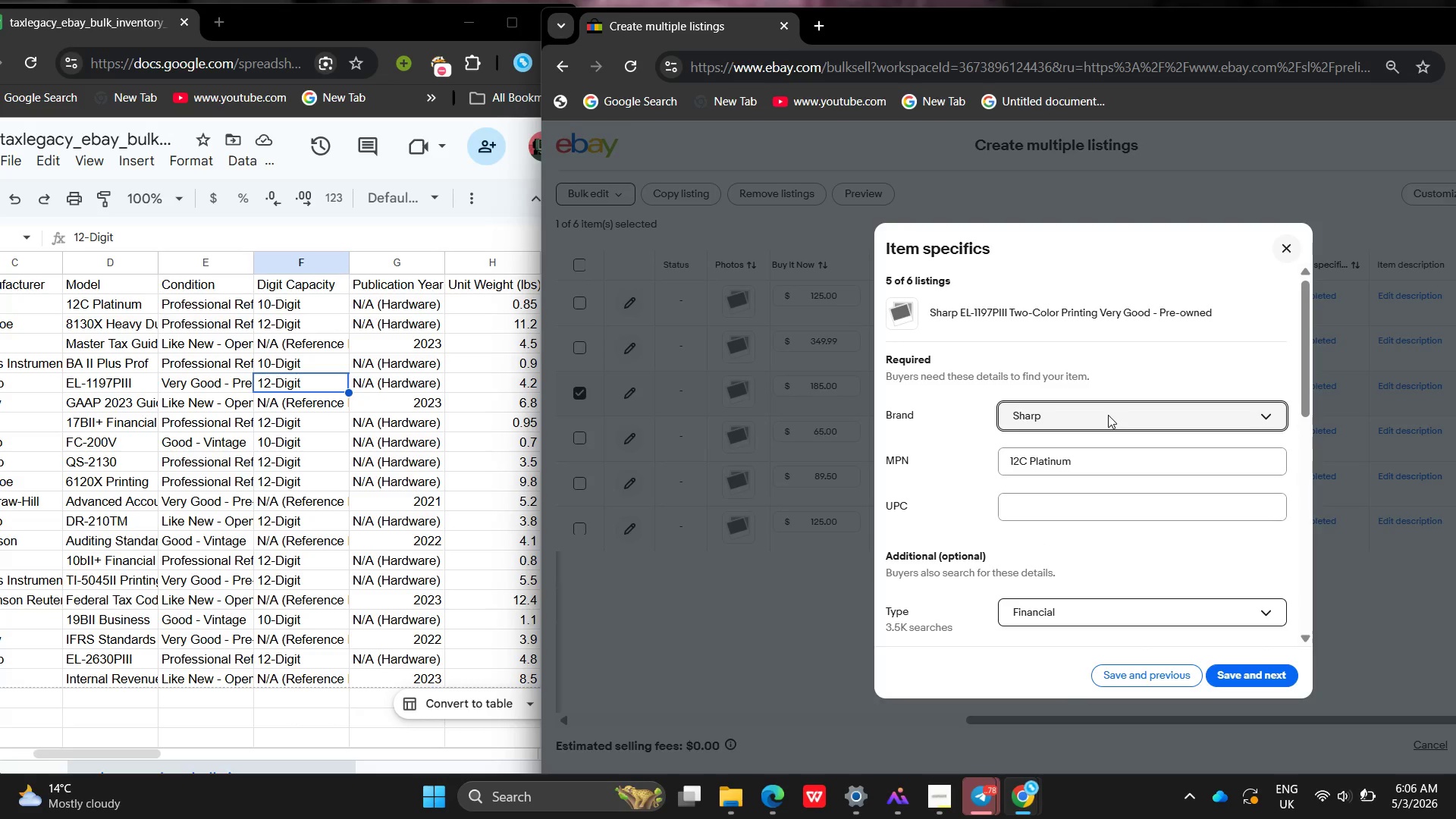 
key(Enter)
 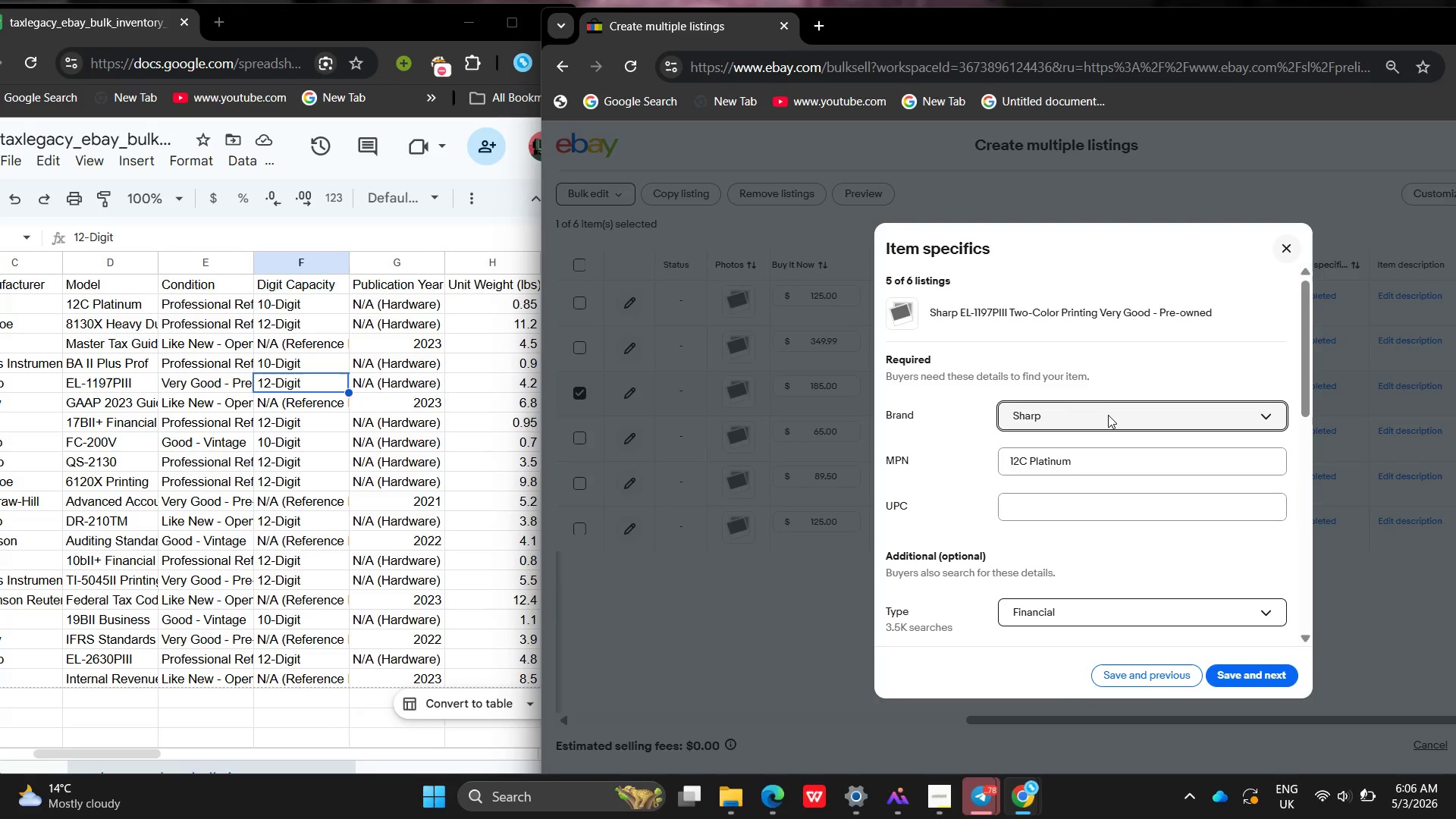 
left_click([1112, 426])
 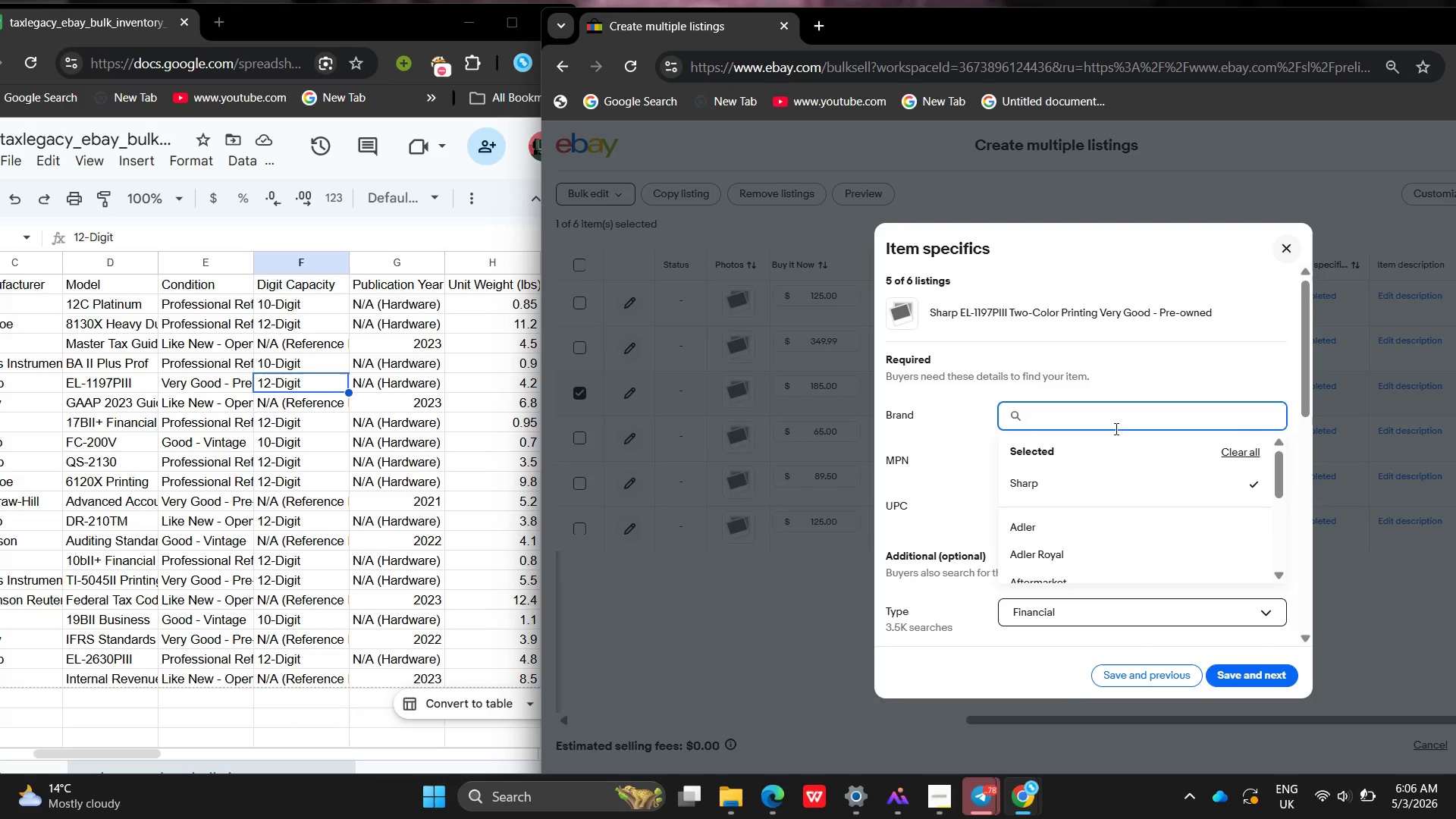 
left_click([1134, 483])
 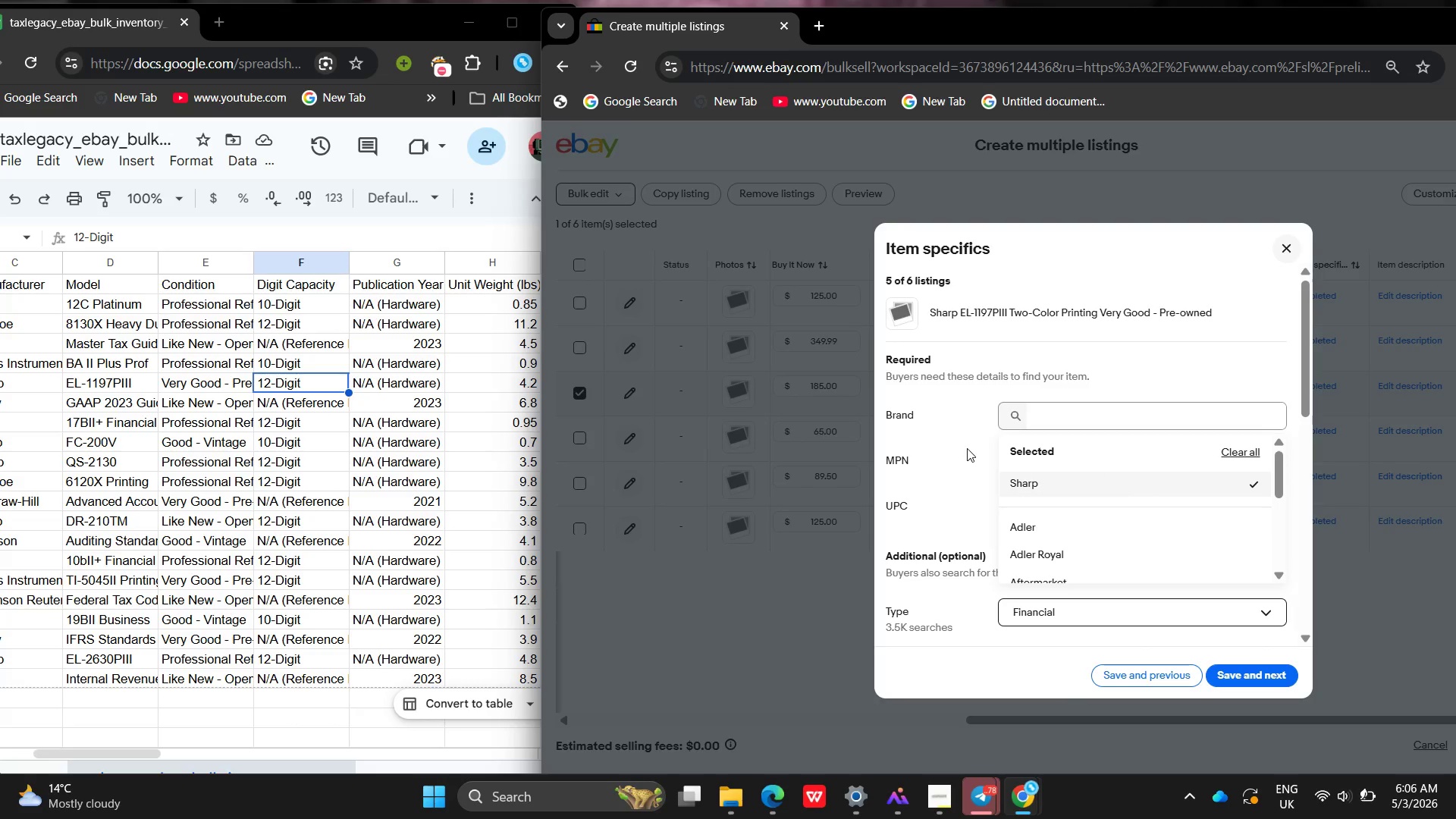 
left_click([967, 448])
 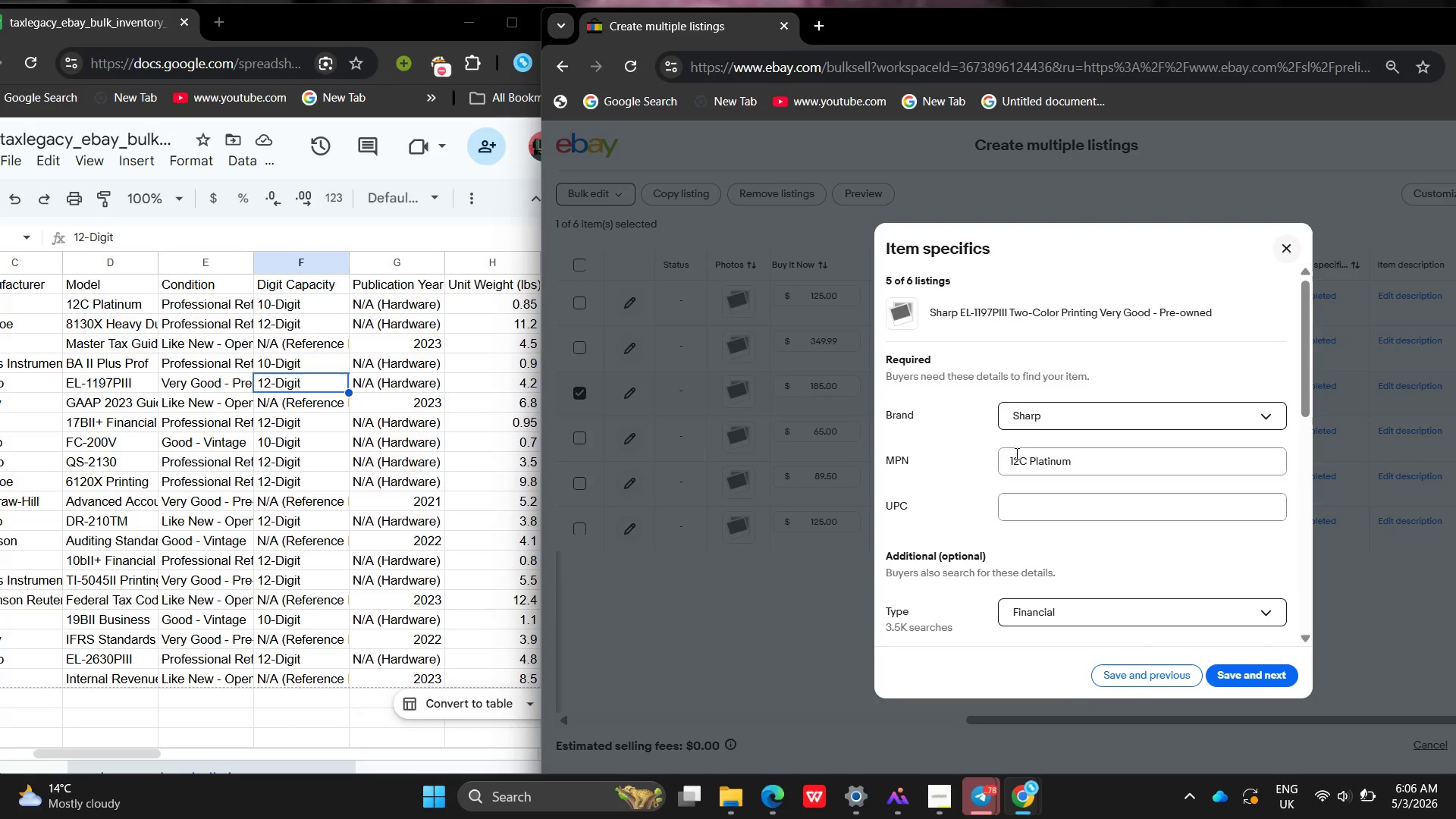 
left_click([1015, 453])
 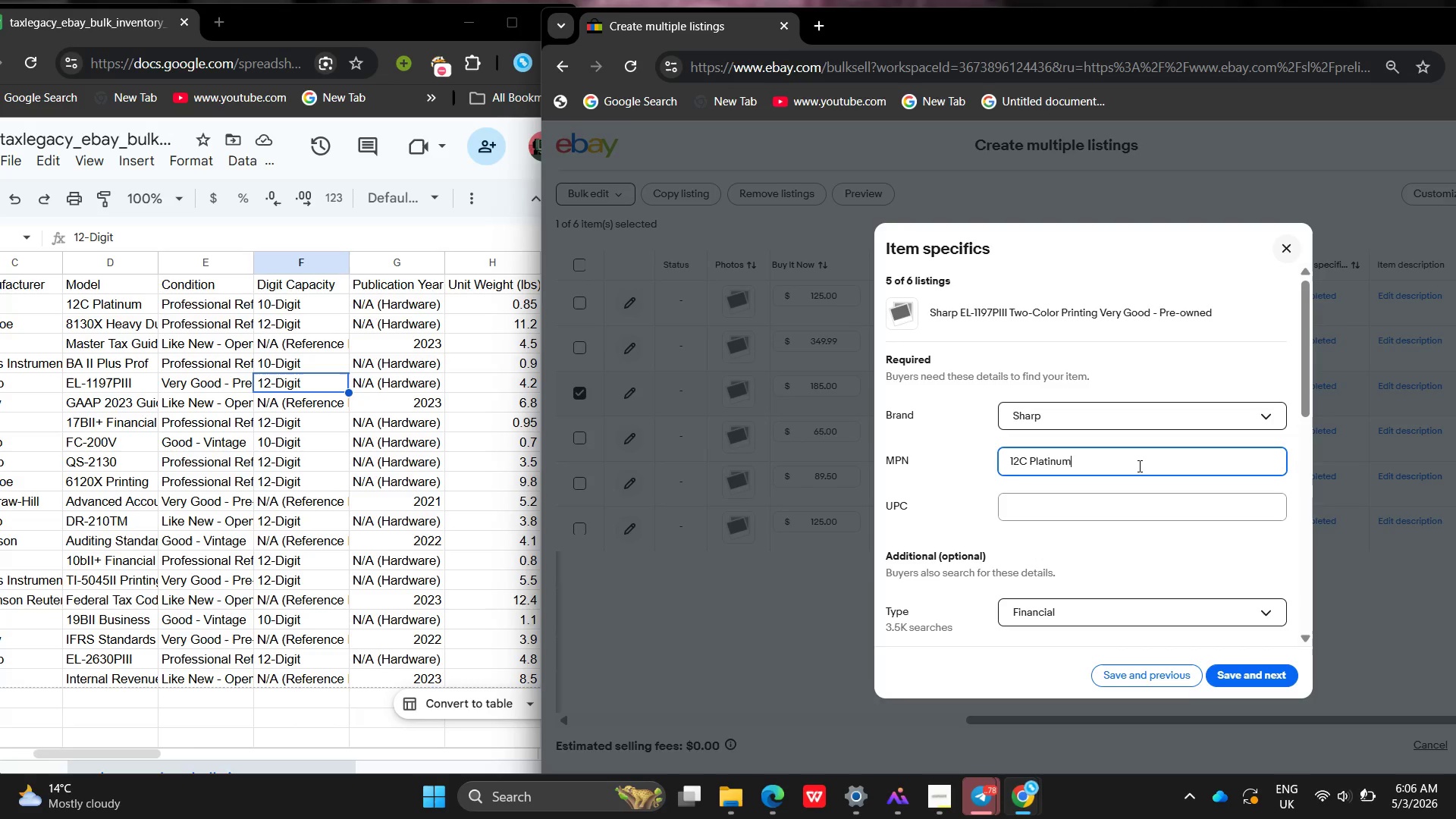 
left_click_drag(start_coordinate=[1138, 466], to_coordinate=[913, 464])
 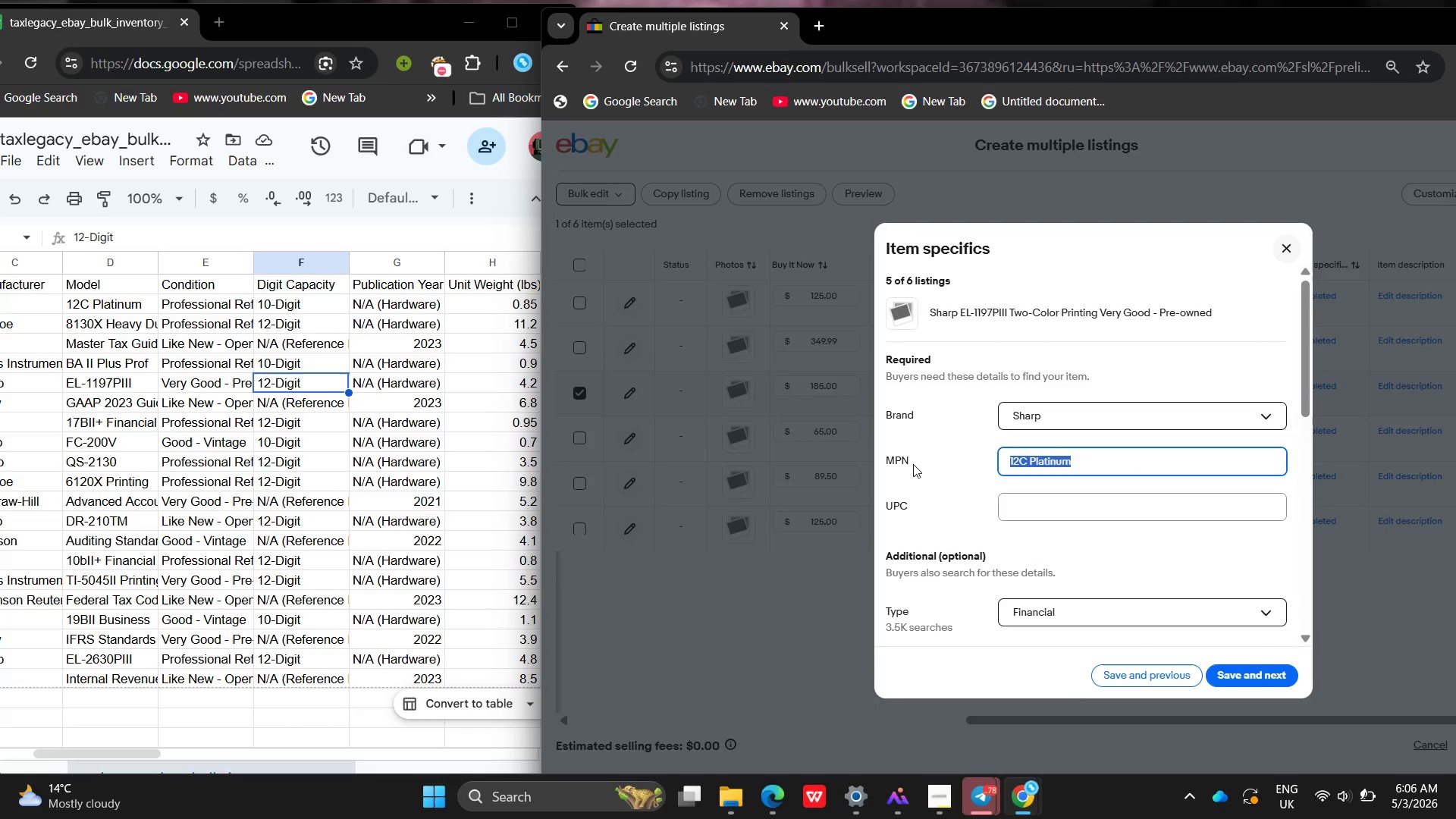 
key(Backspace)
 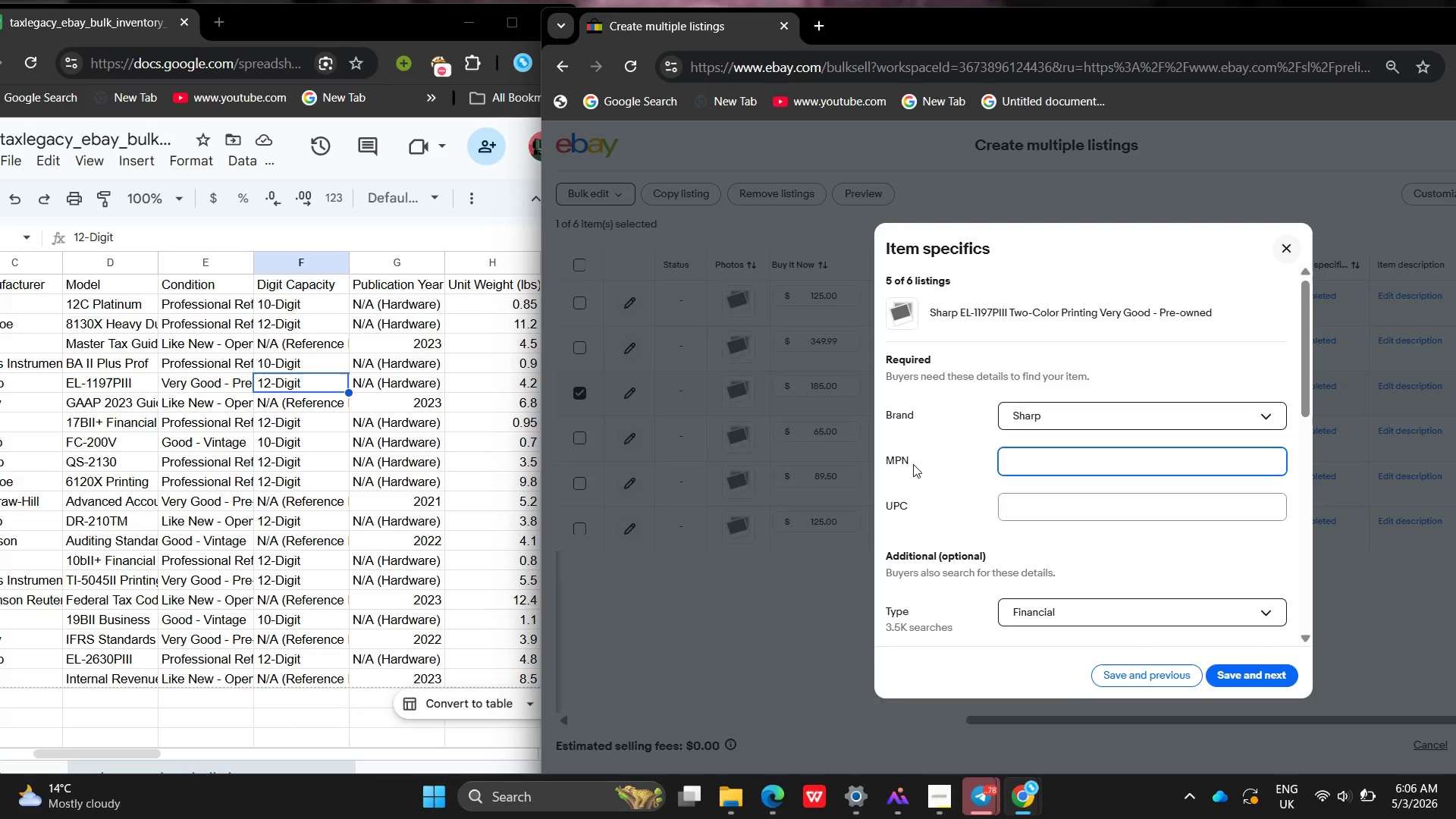 
wait(11.98)
 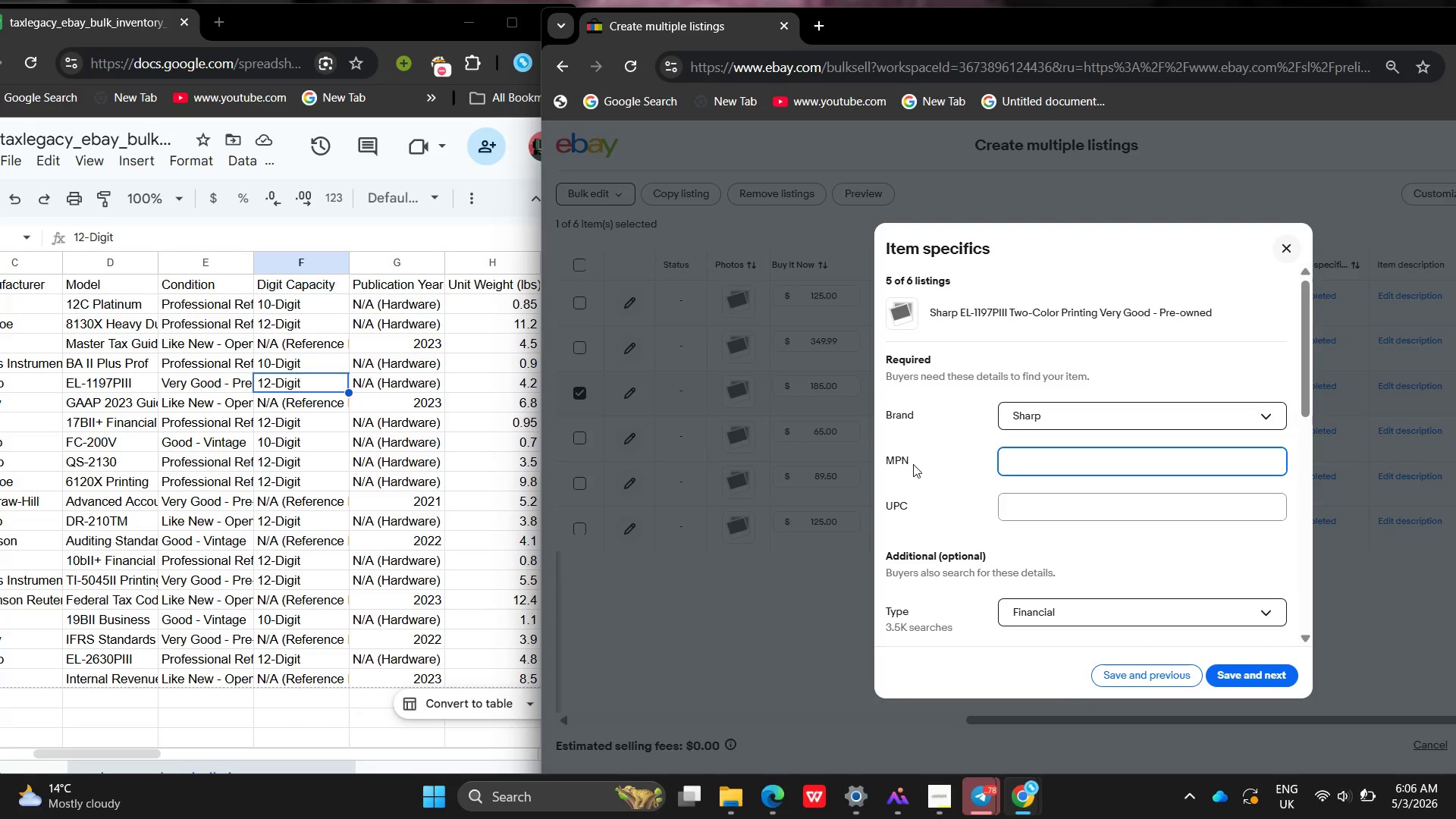 
type(El_1197PII)
 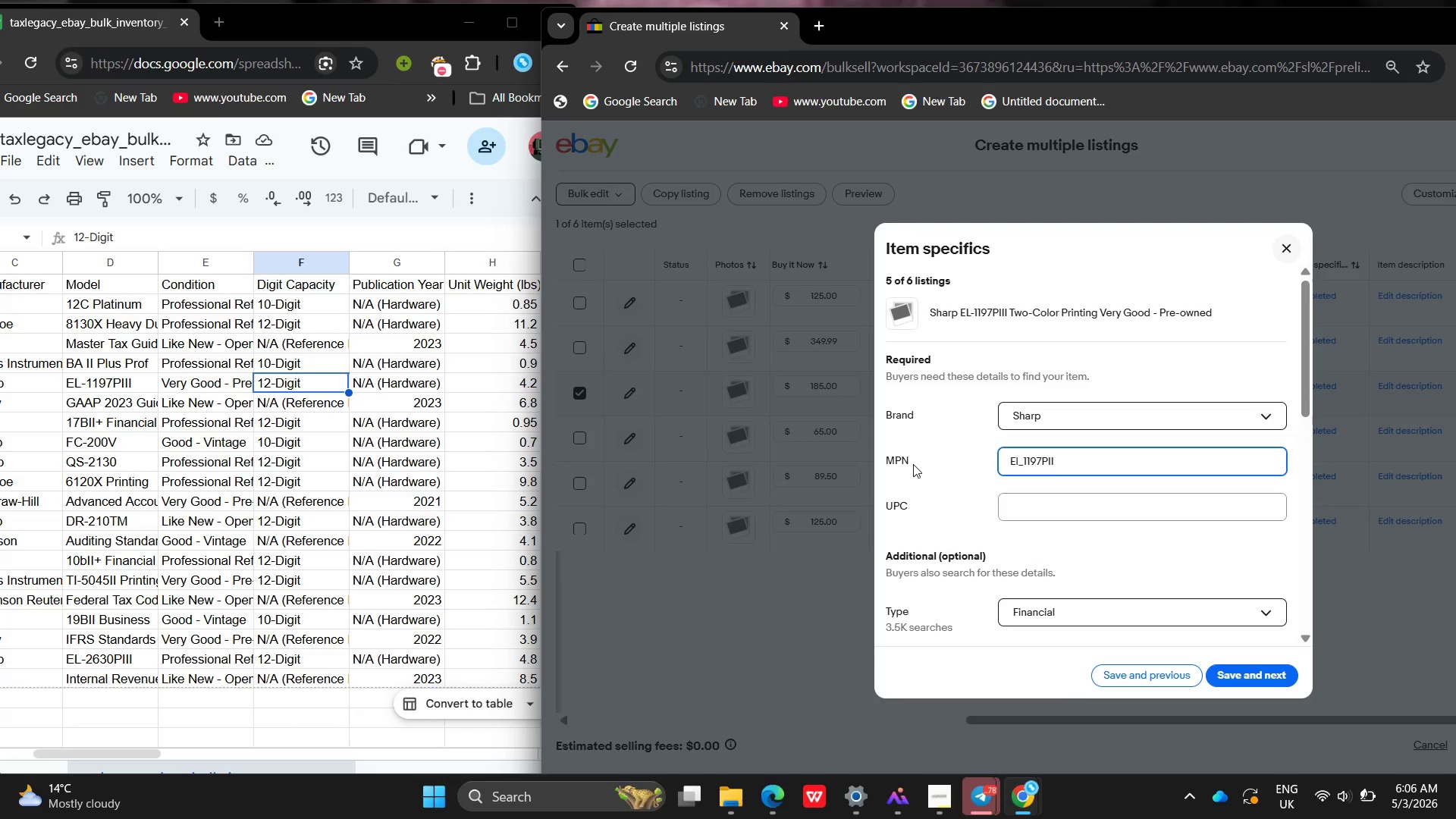 
left_click([308, 384])
 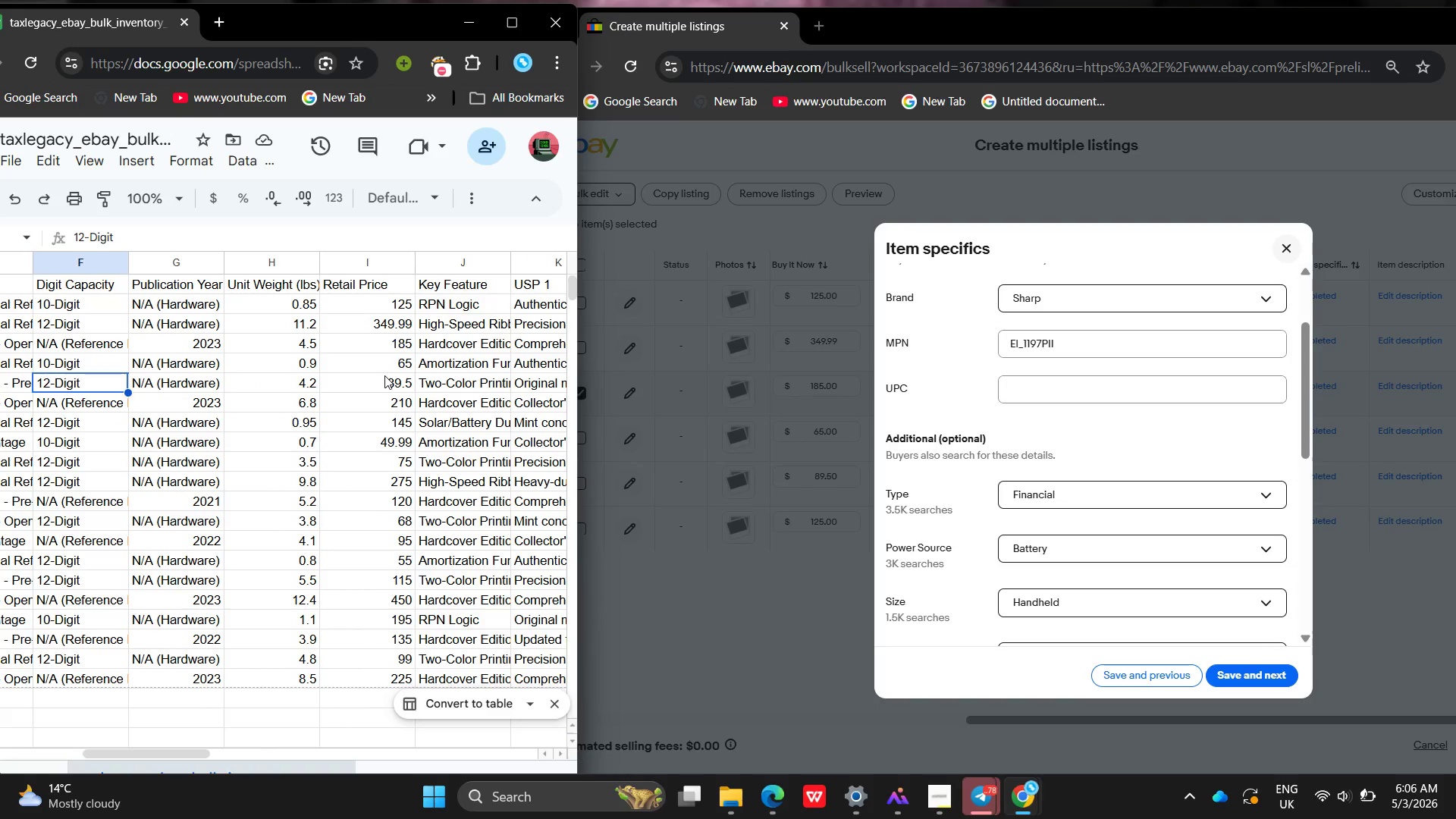 
left_click([384, 375])
 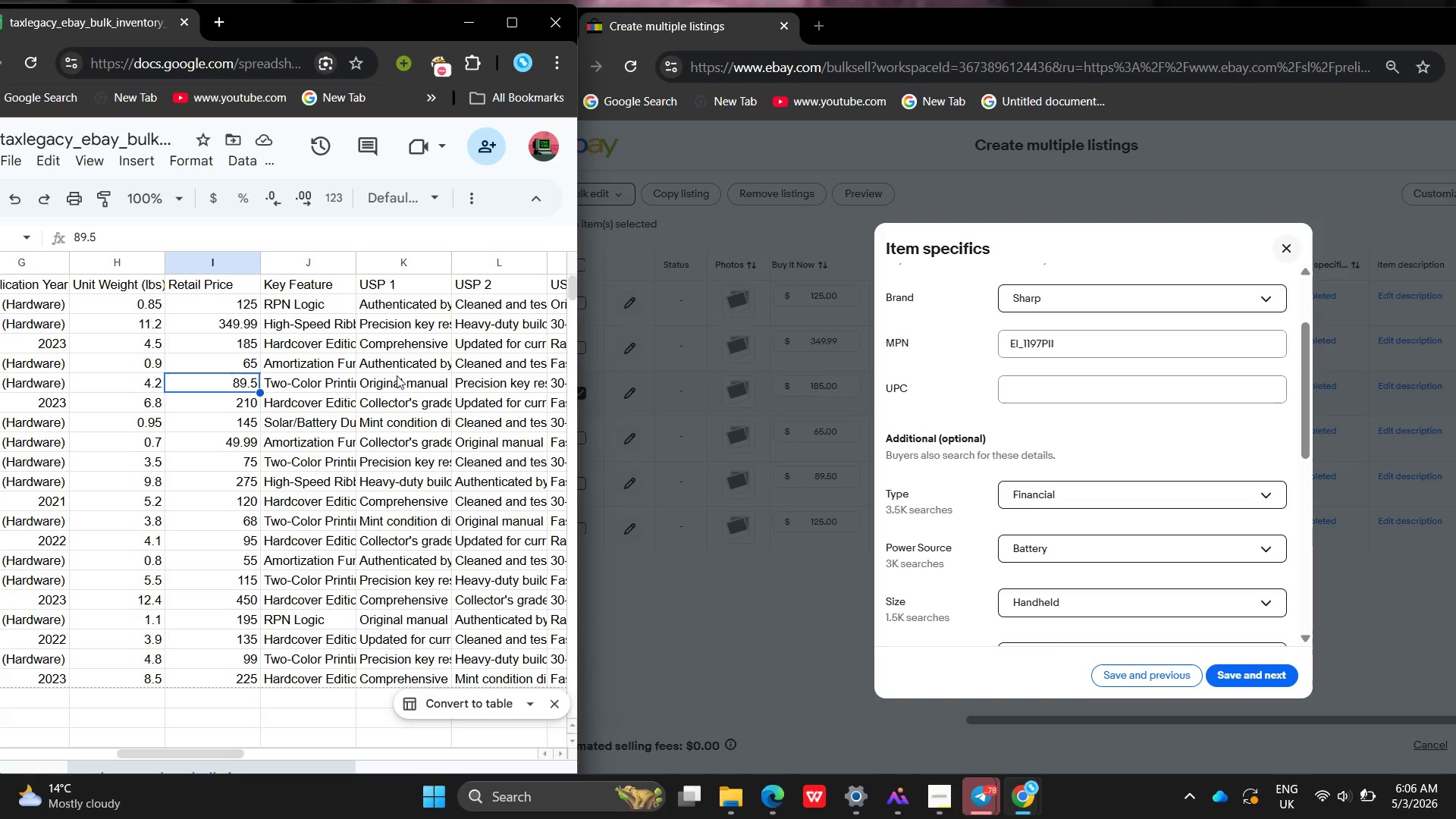 
left_click([401, 378])
 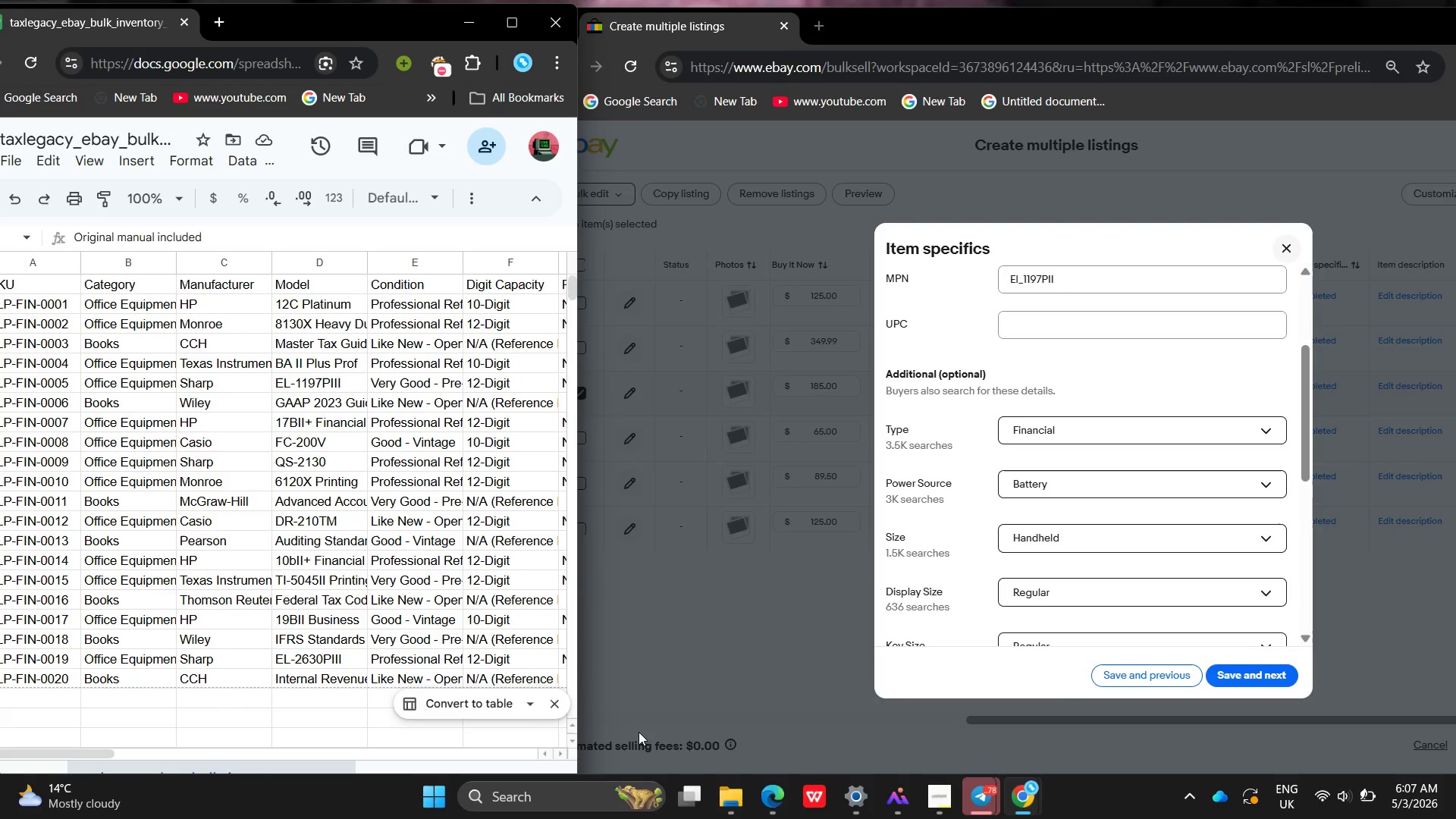 
wait(21.23)
 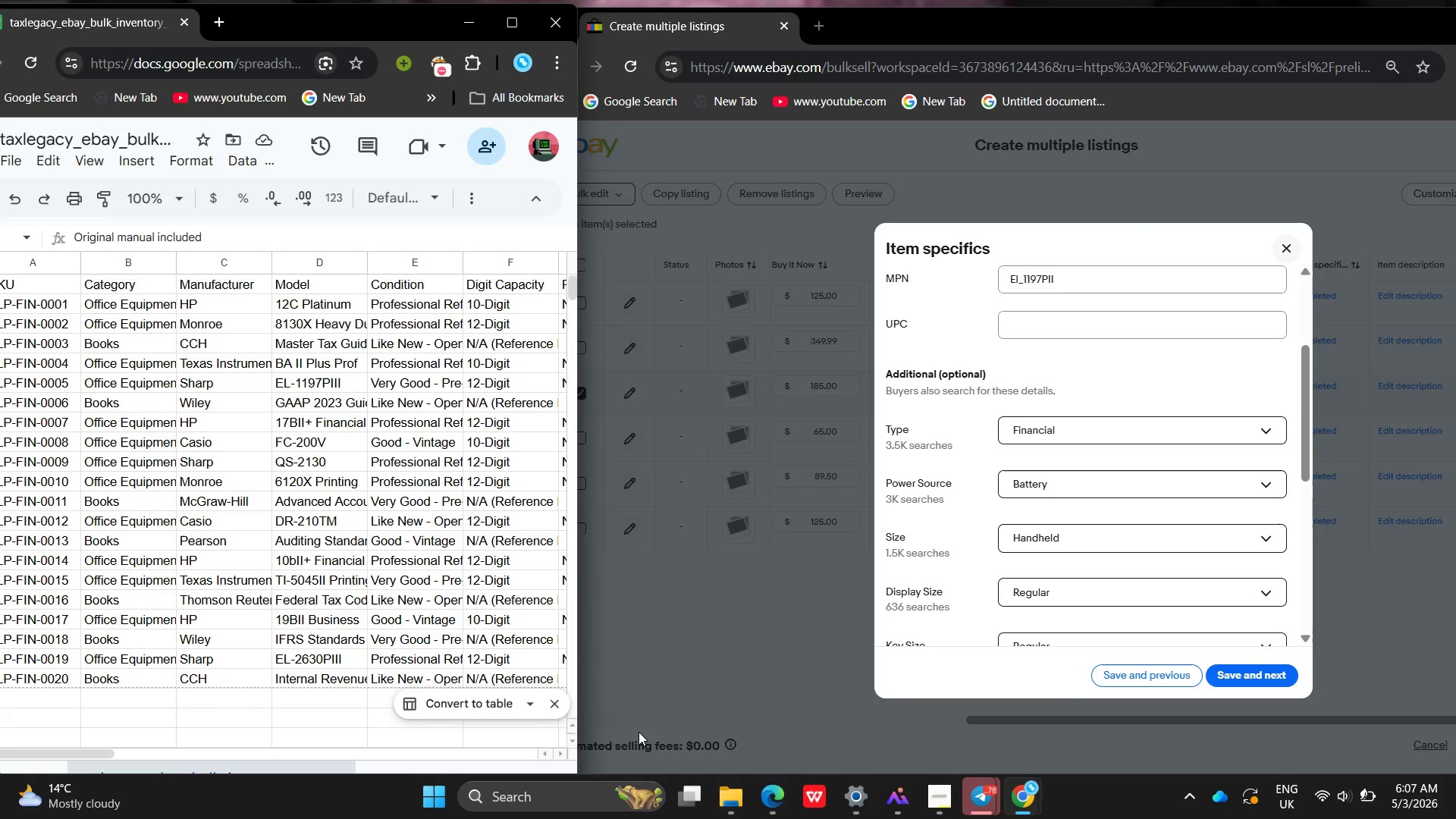 
left_click([924, 795])